 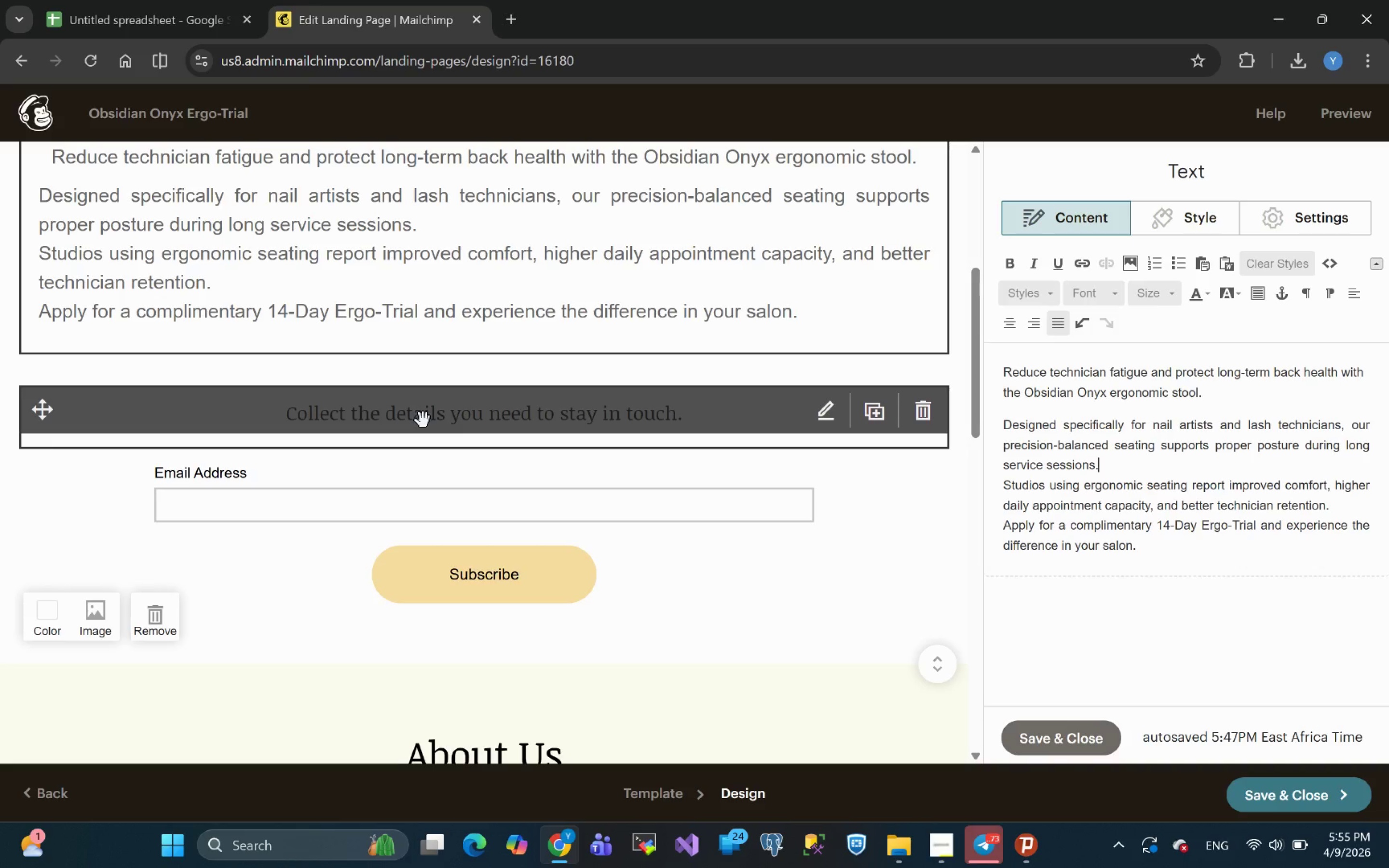 
left_click([494, 419])
 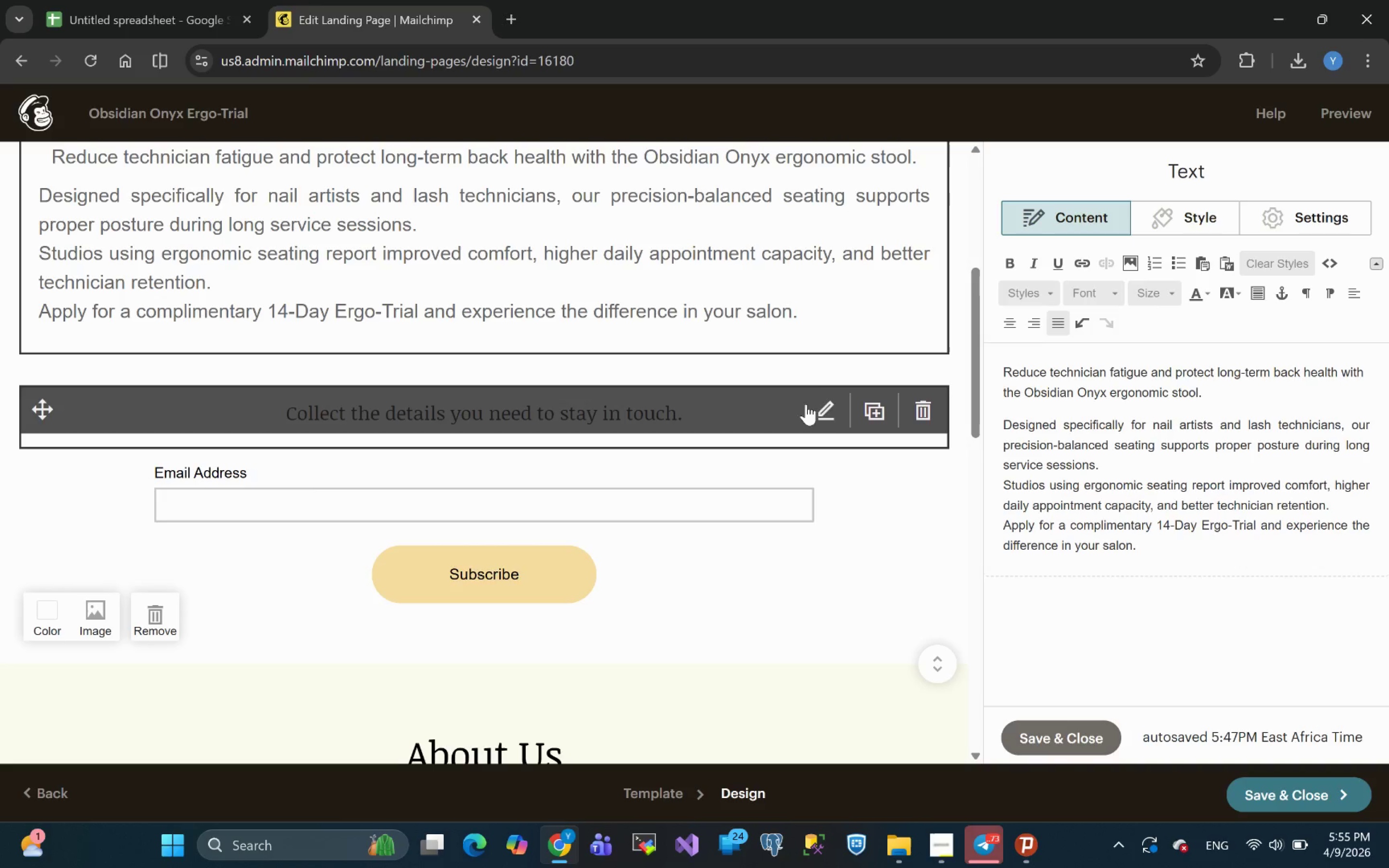 
left_click([823, 411])
 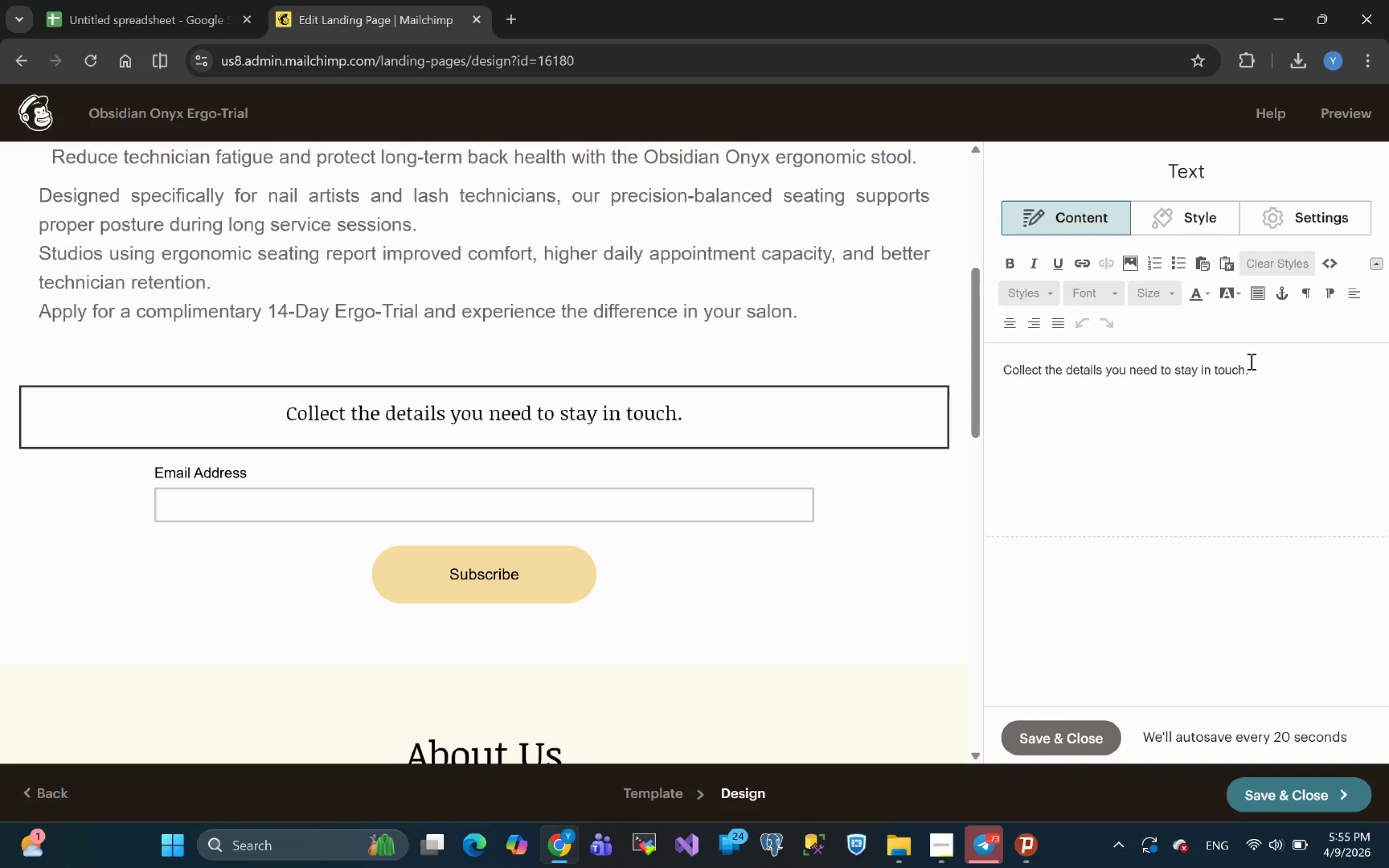 
left_click_drag(start_coordinate=[1254, 370], to_coordinate=[872, 422])
 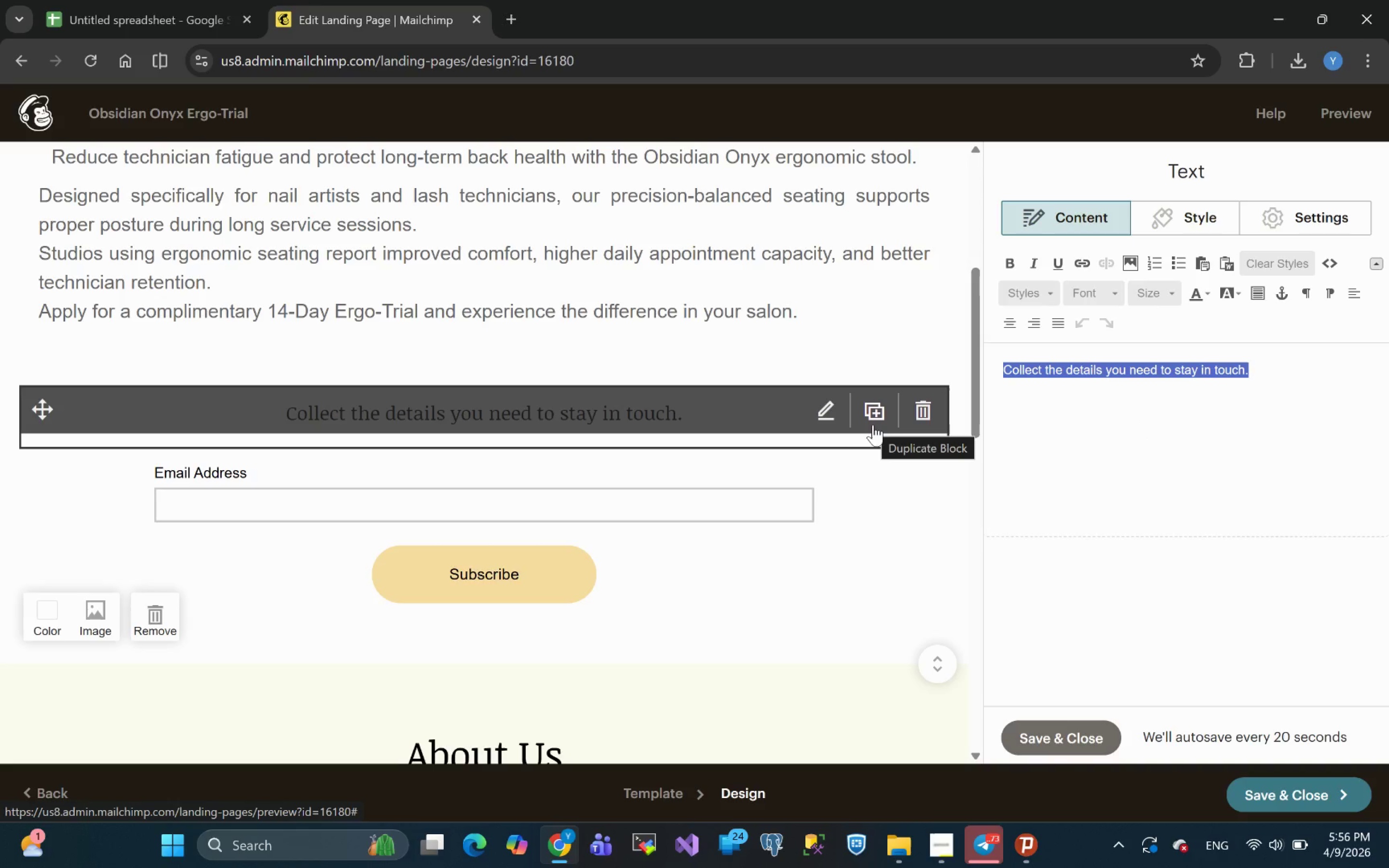 
wait(7.4)
 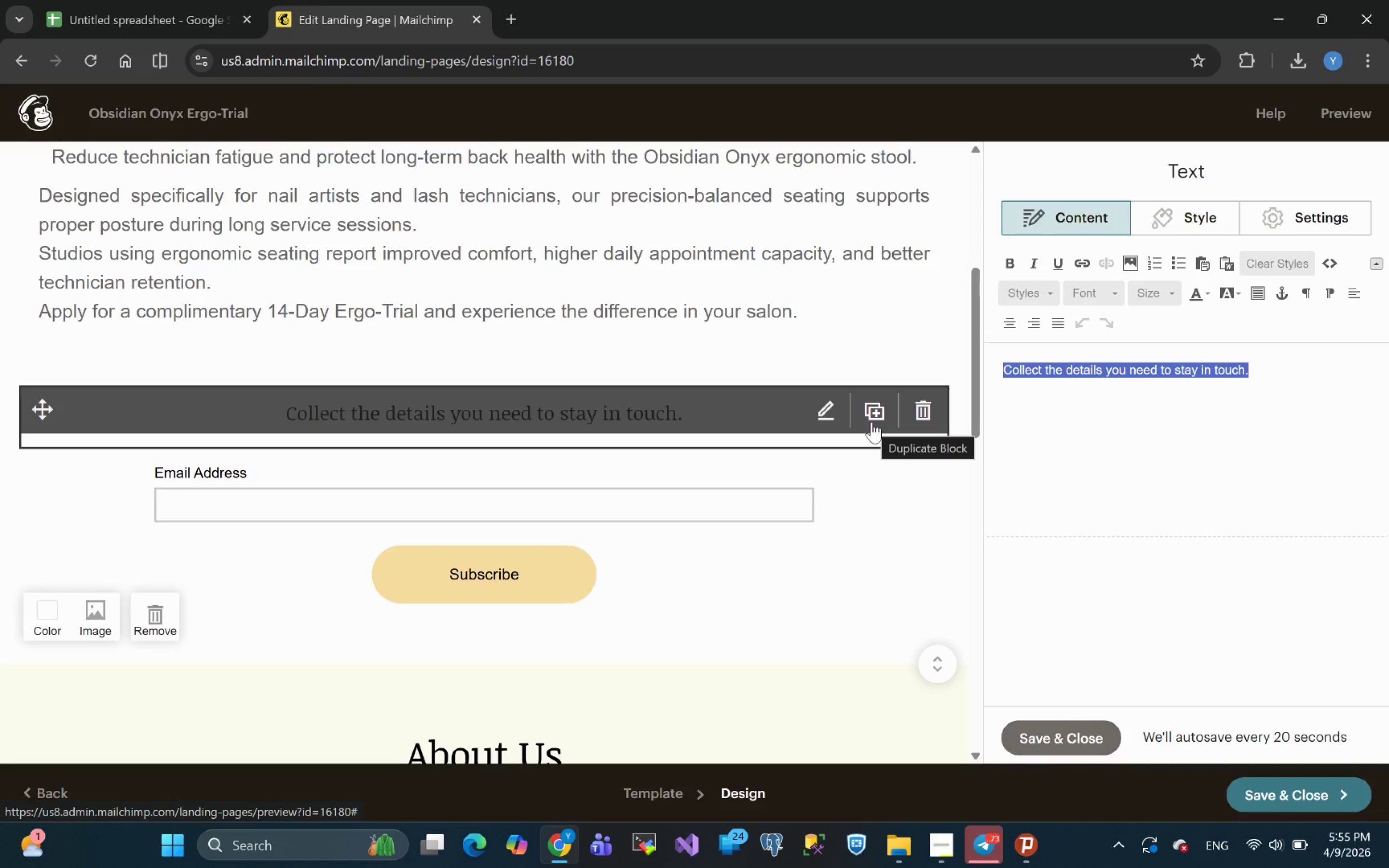 
type(Reachout to US)
key(Backspace)
key(Backspace)
key(Backspace)
key(Backspace)
key(Backspace)
key(Backspace)
type( )
key(Backspace)
key(Backspace)
key(Backspace)
key(Backspace)
type( OU)
key(Backspace)
type(ut )
 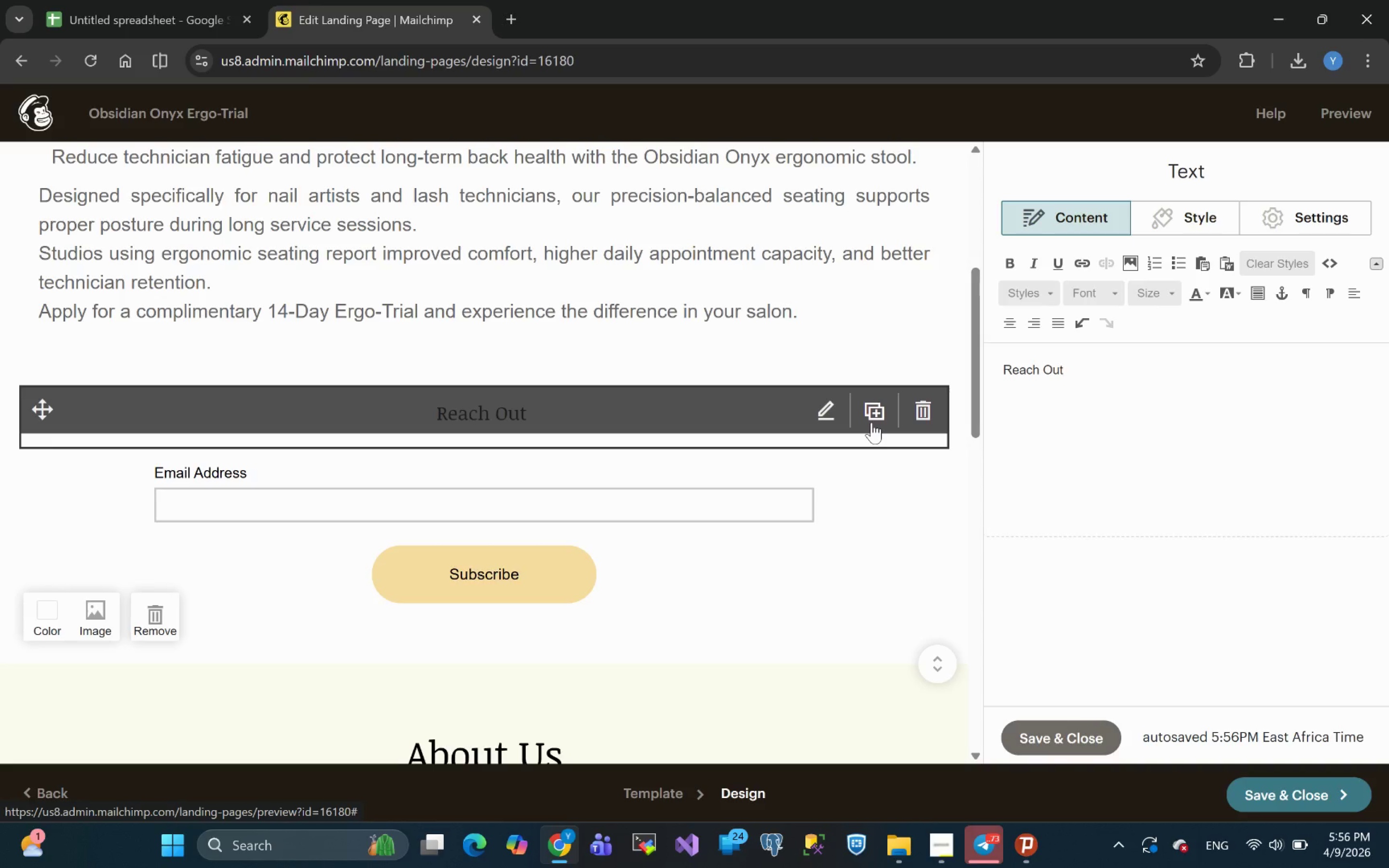 
wait(15.06)
 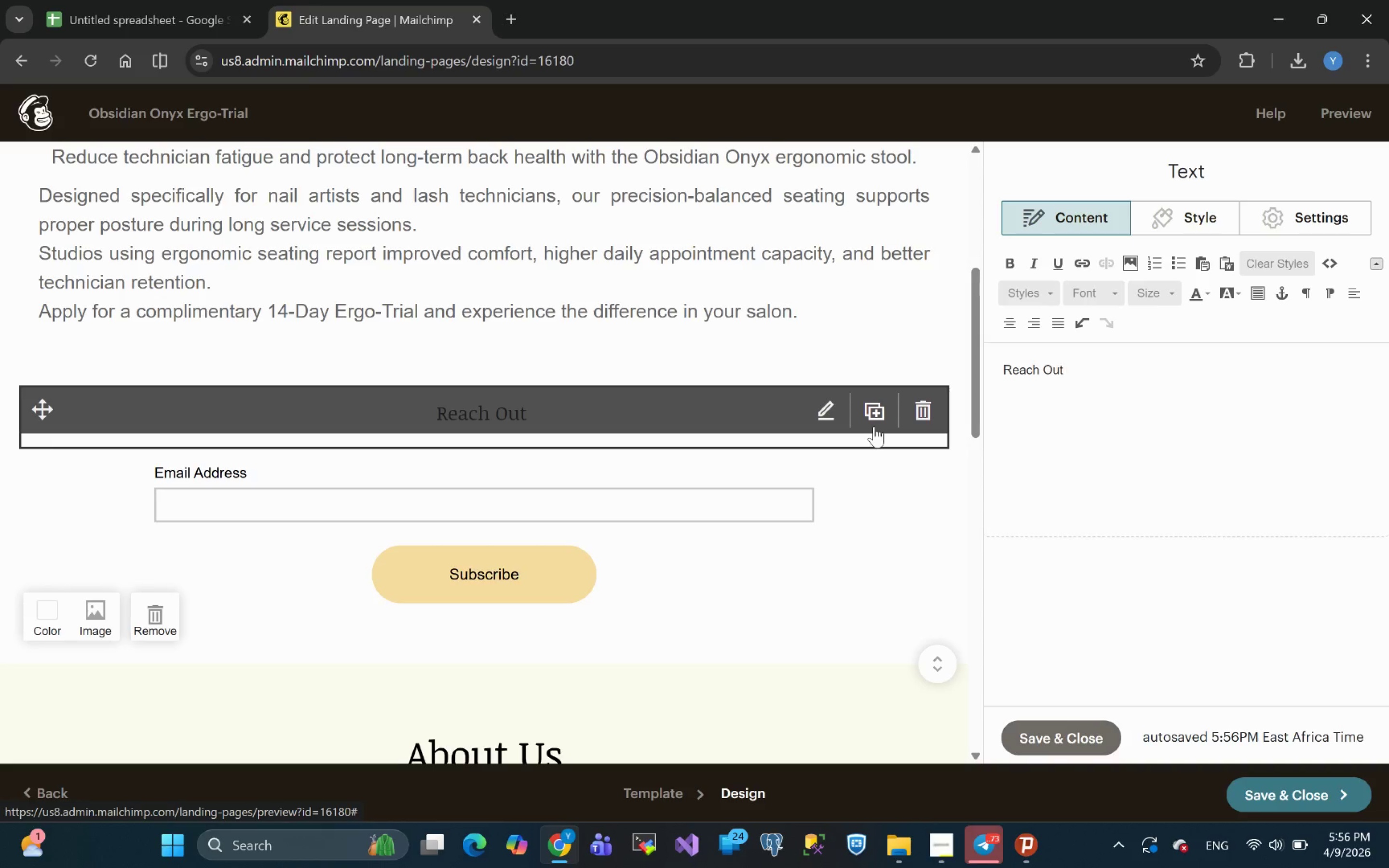 
type(Us )
 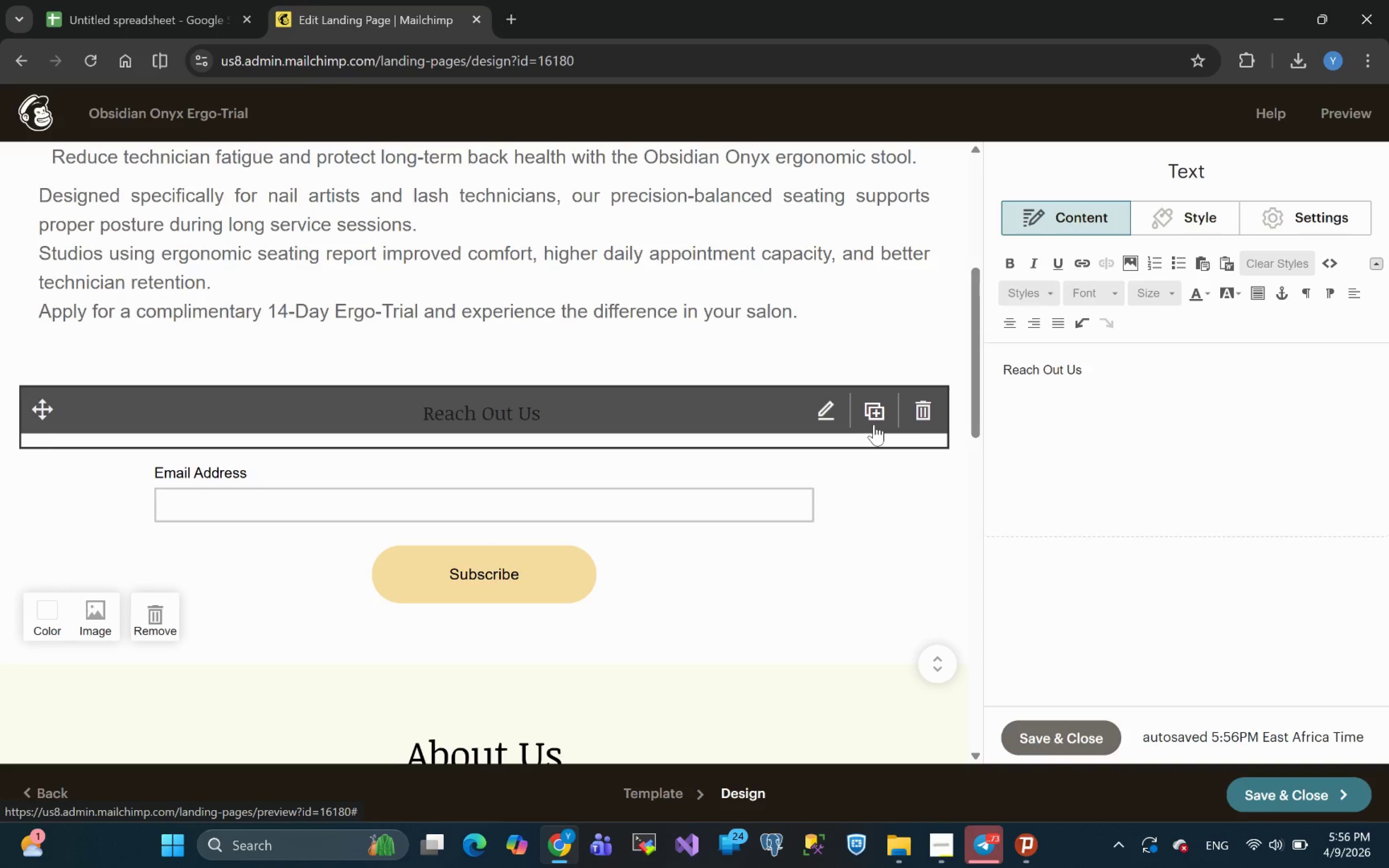 
type(By the )
 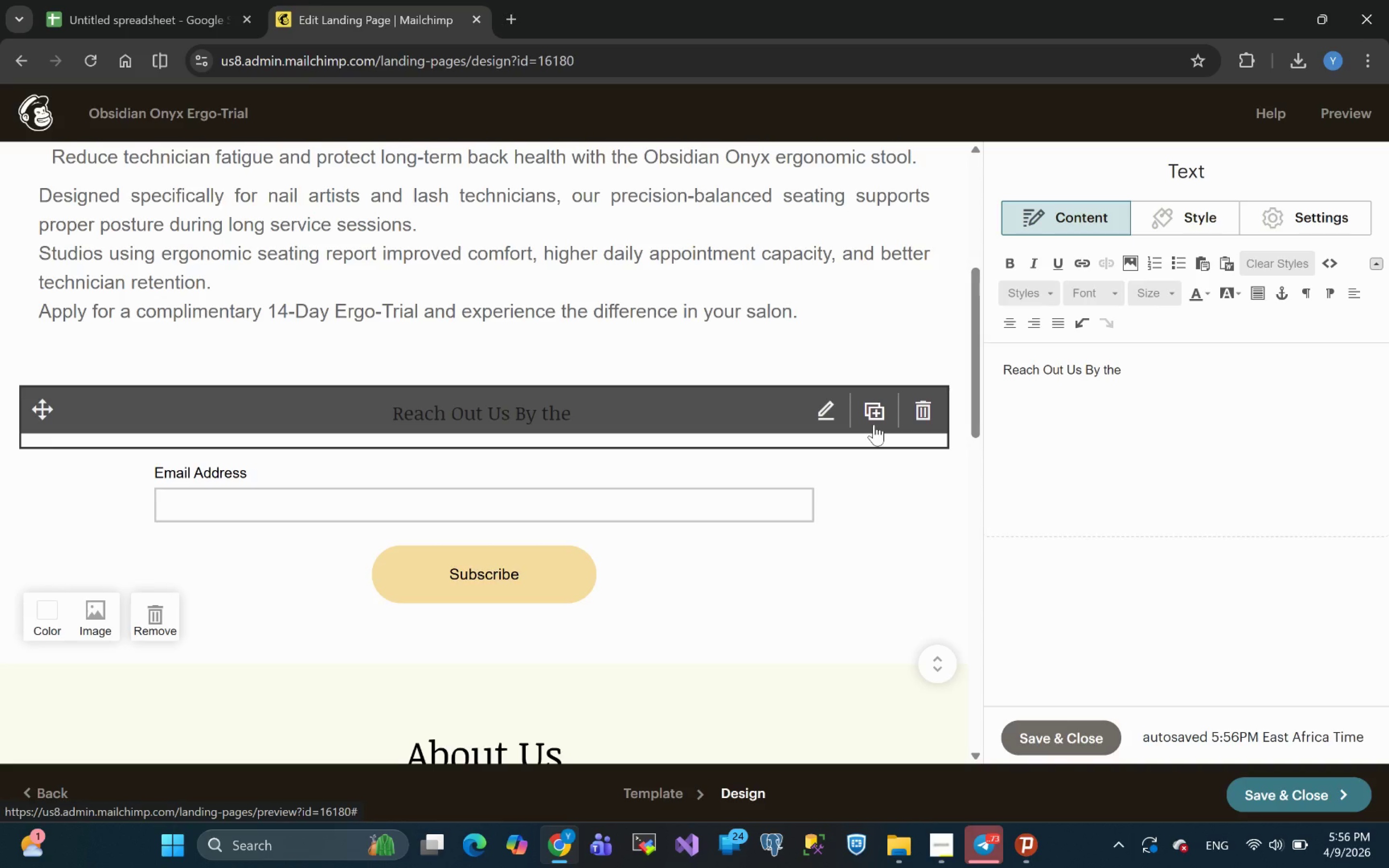 
hold_key(key=ShiftLeft, duration=0.66)
 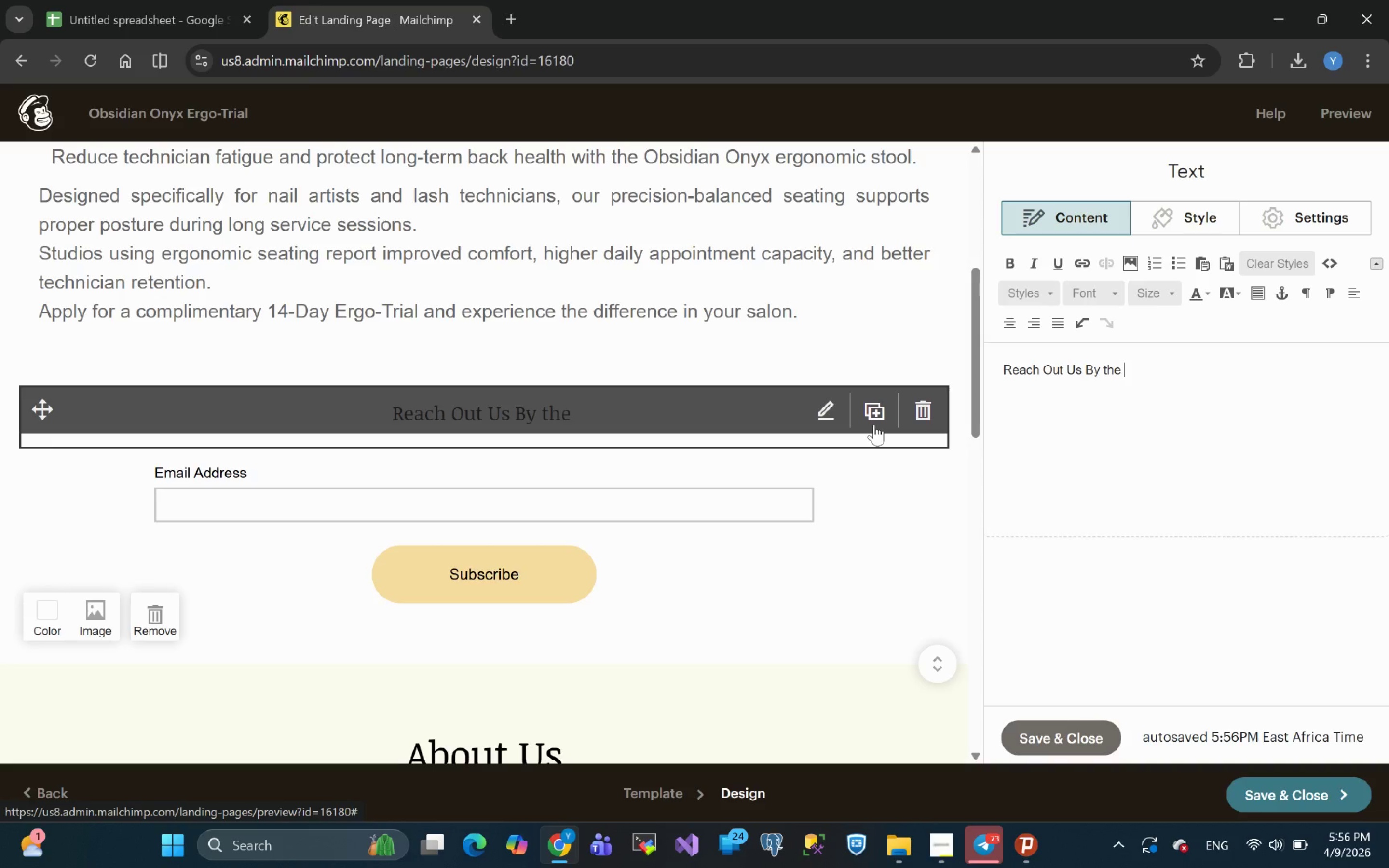 
type(Following )
 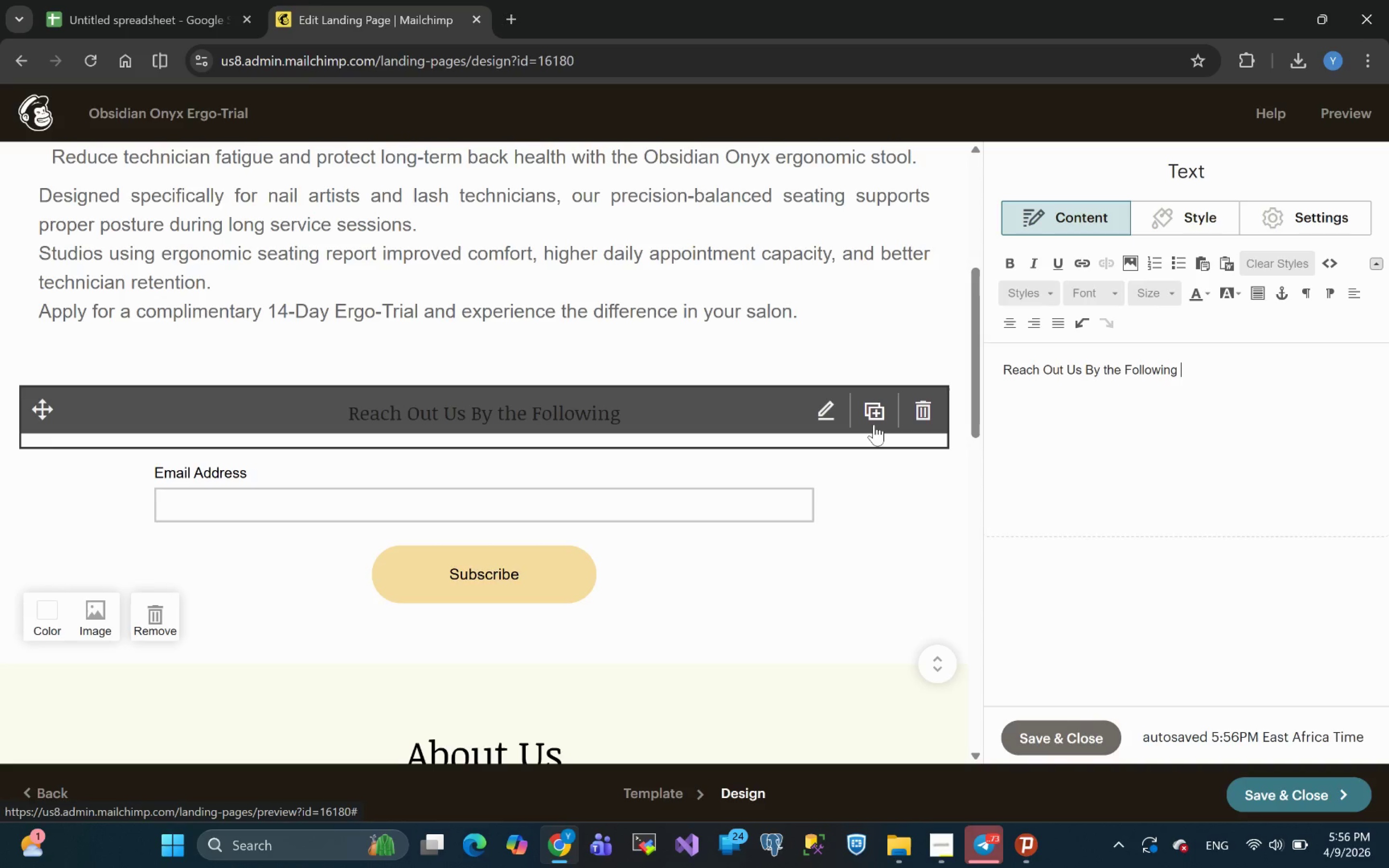 
type(Form!)
 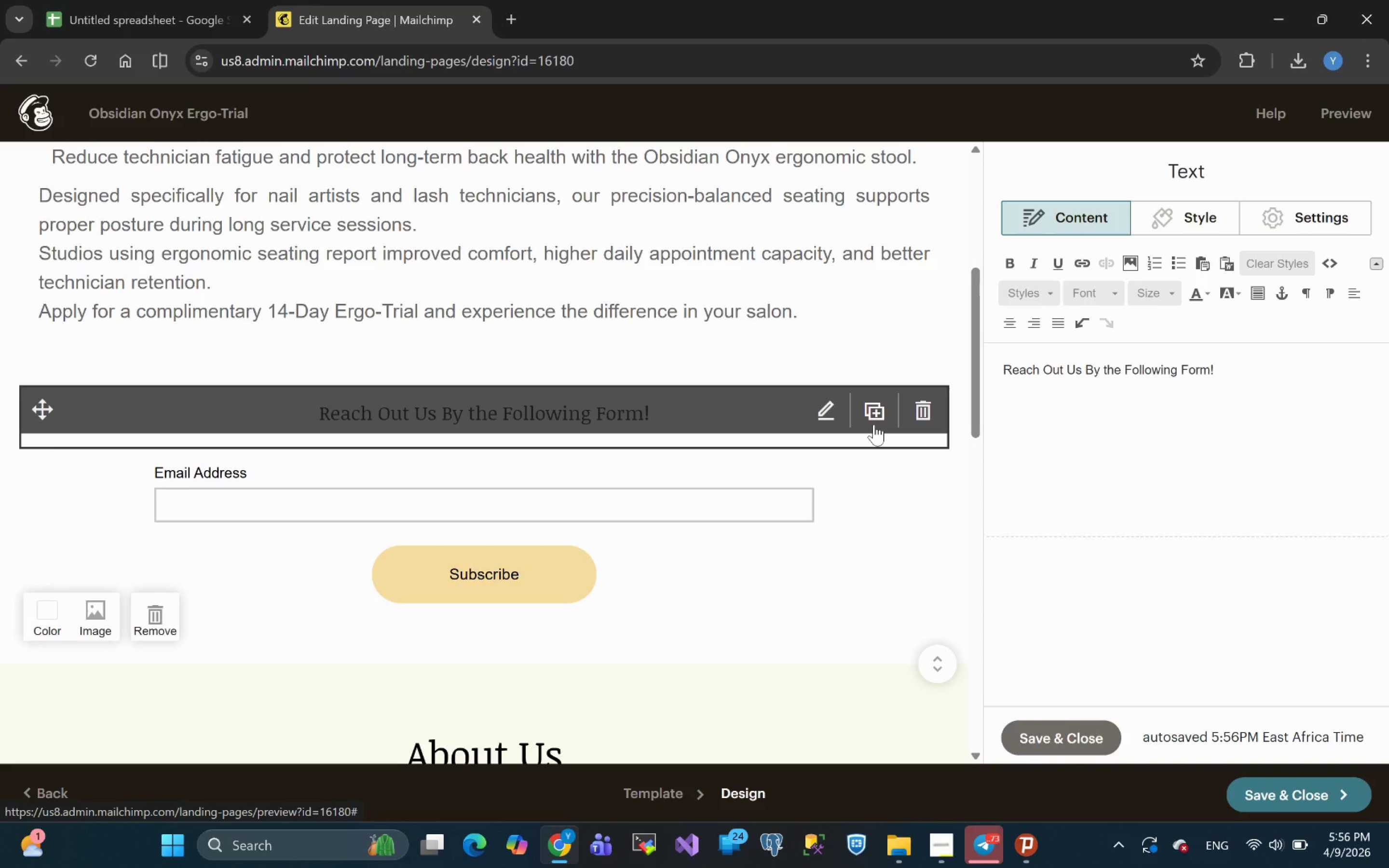 
wait(5.64)
 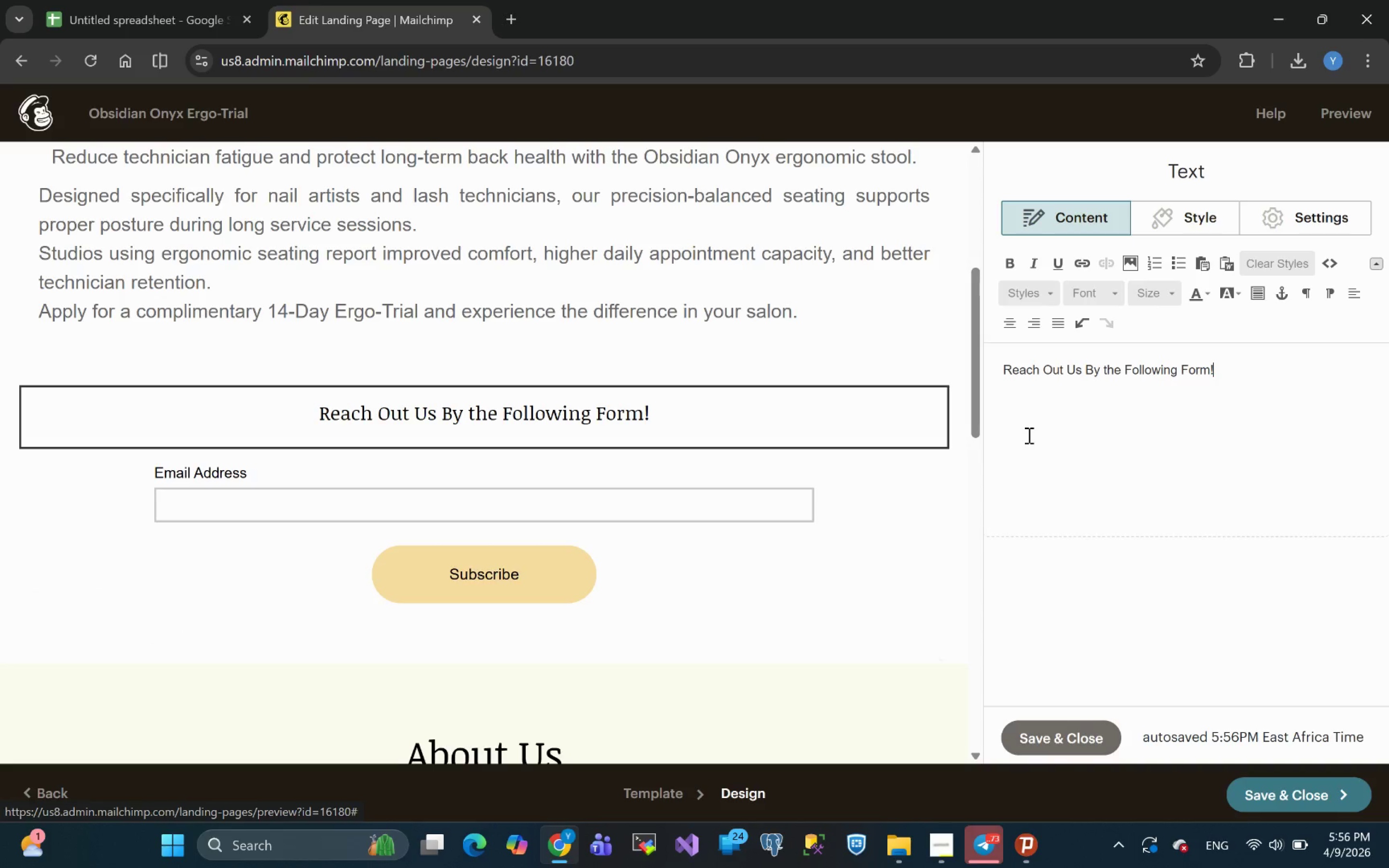 
left_click([1106, 575])
 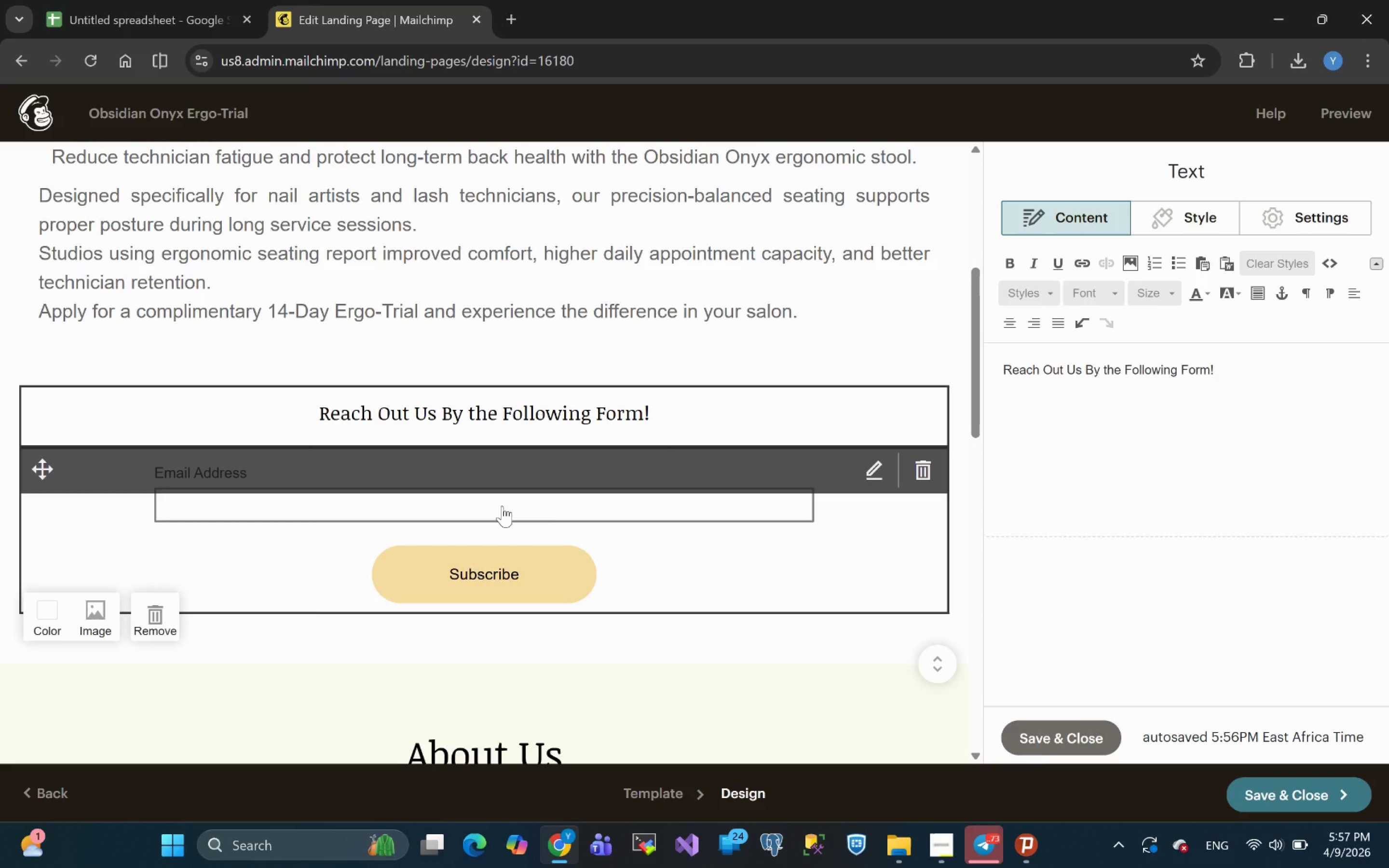 
left_click([644, 507])
 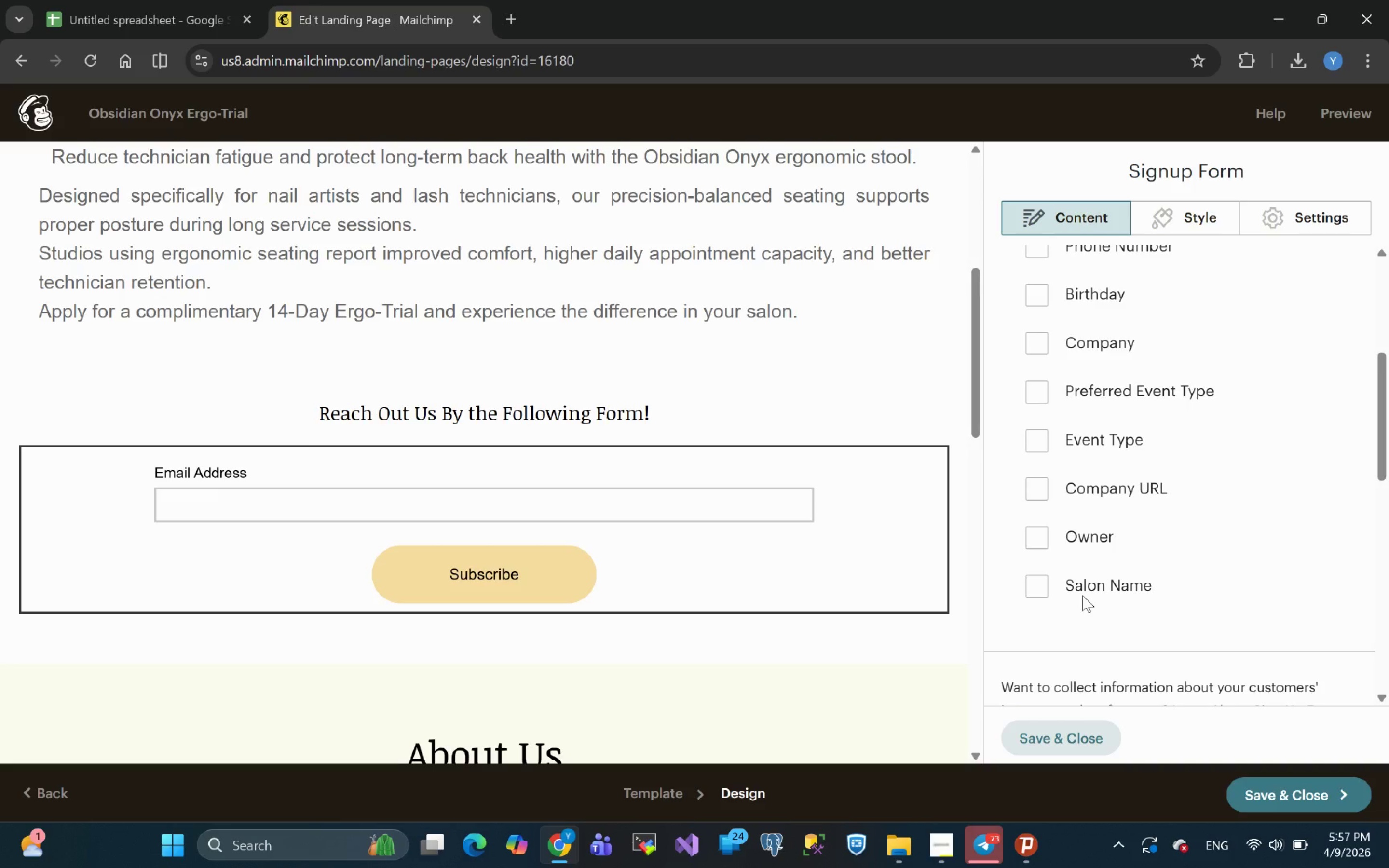 
wait(13.12)
 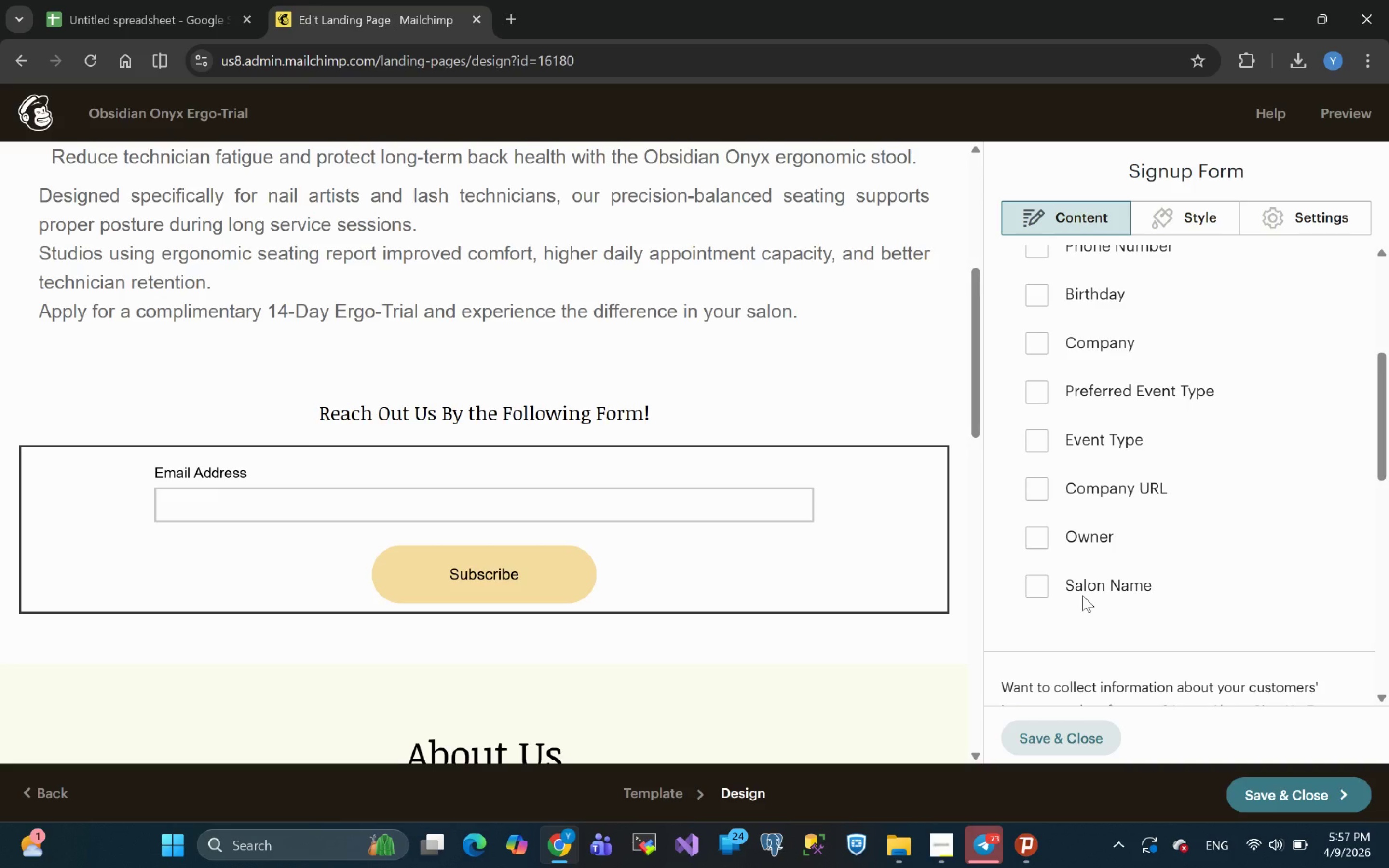 
left_click([150, 9])
 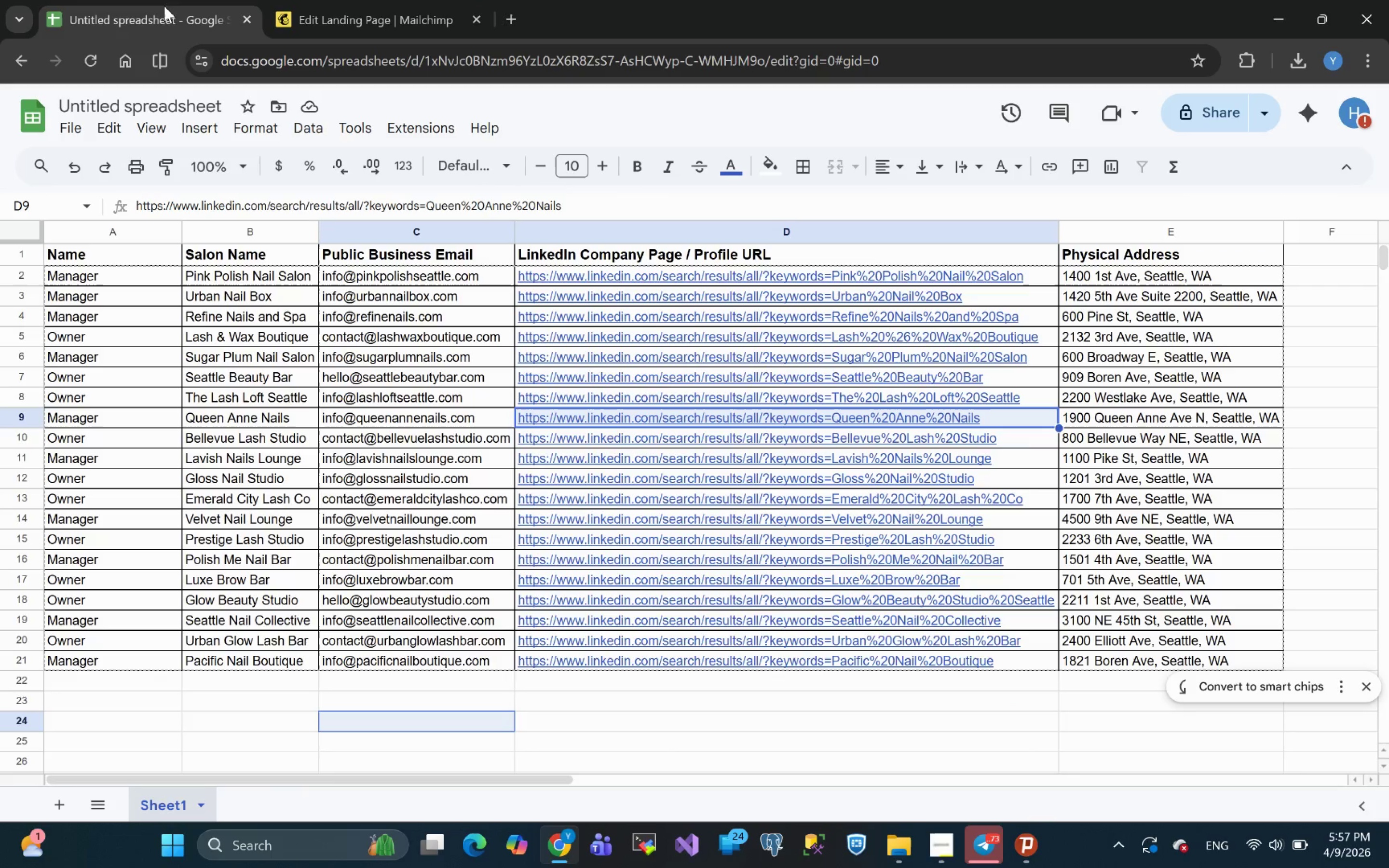 
left_click([343, 10])
 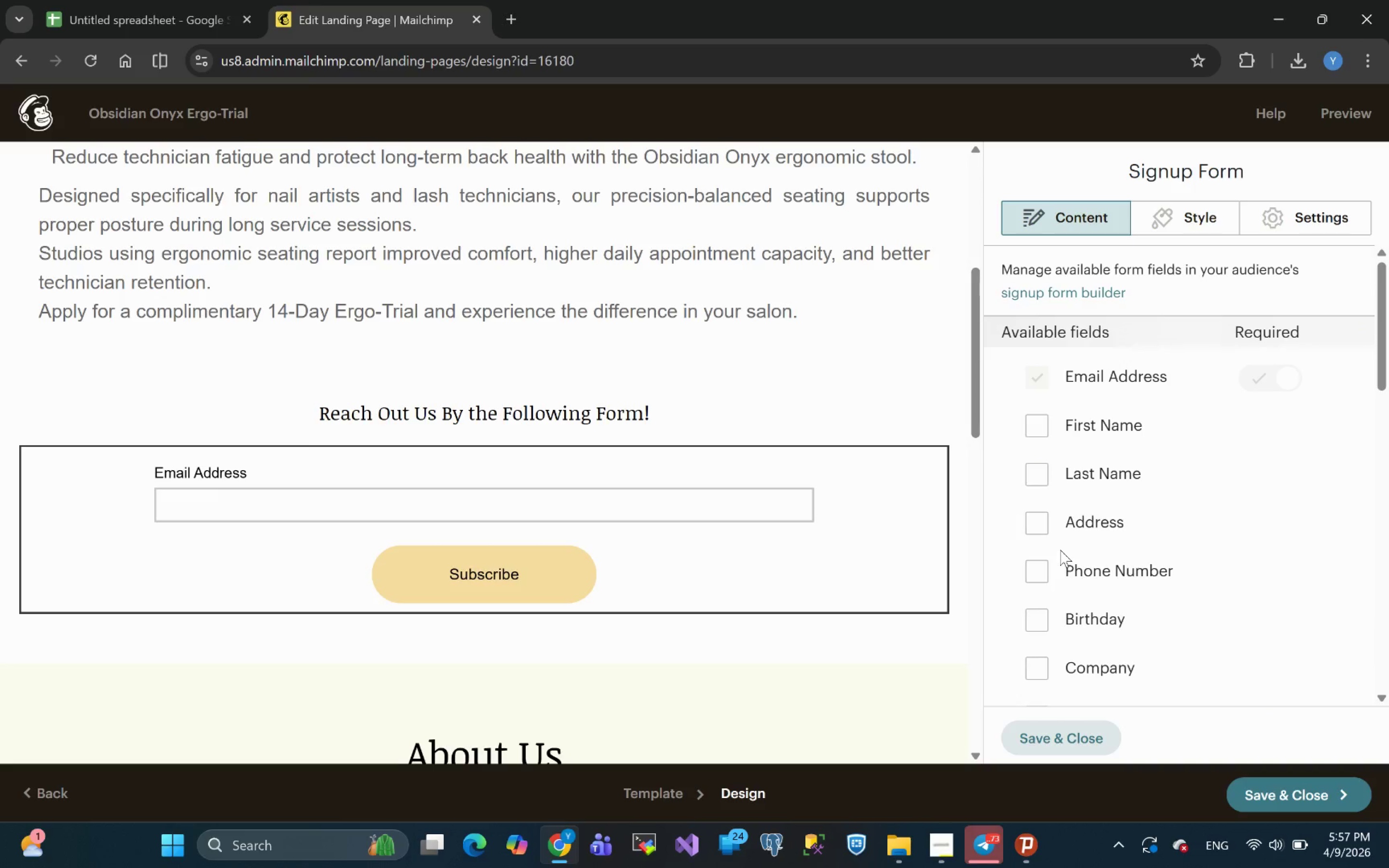 
wait(14.56)
 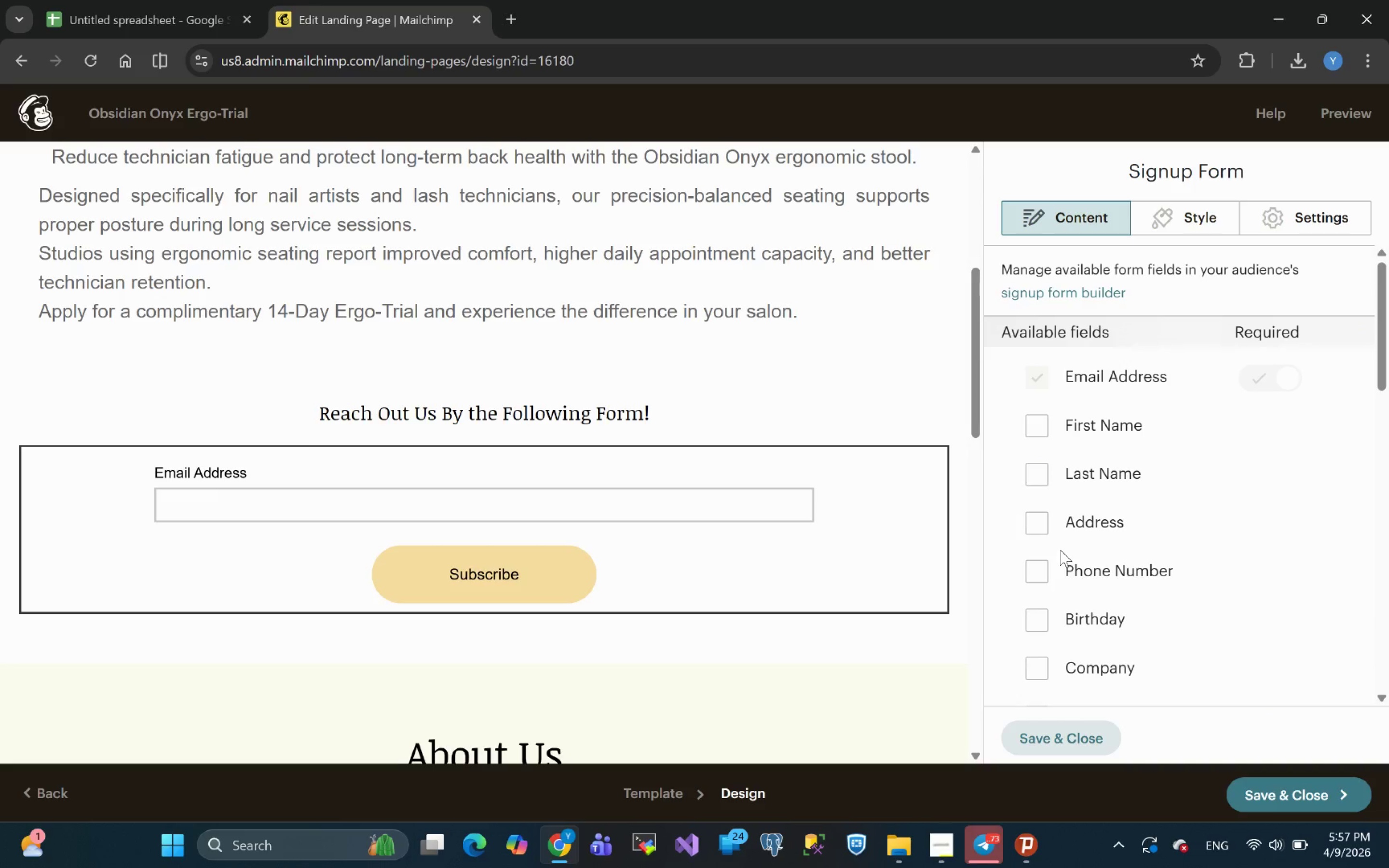 
left_click([1037, 431])
 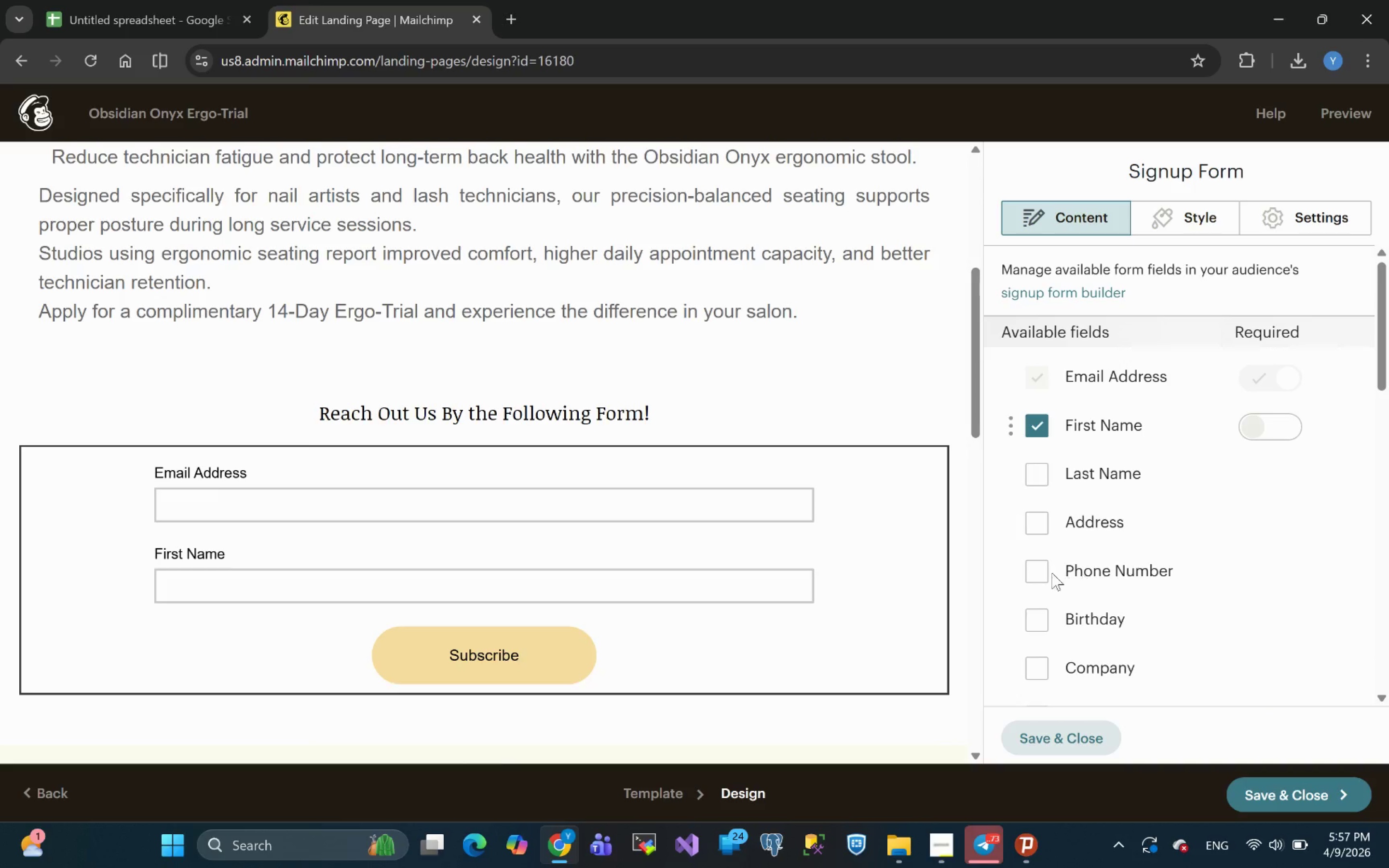 
left_click([1030, 566])
 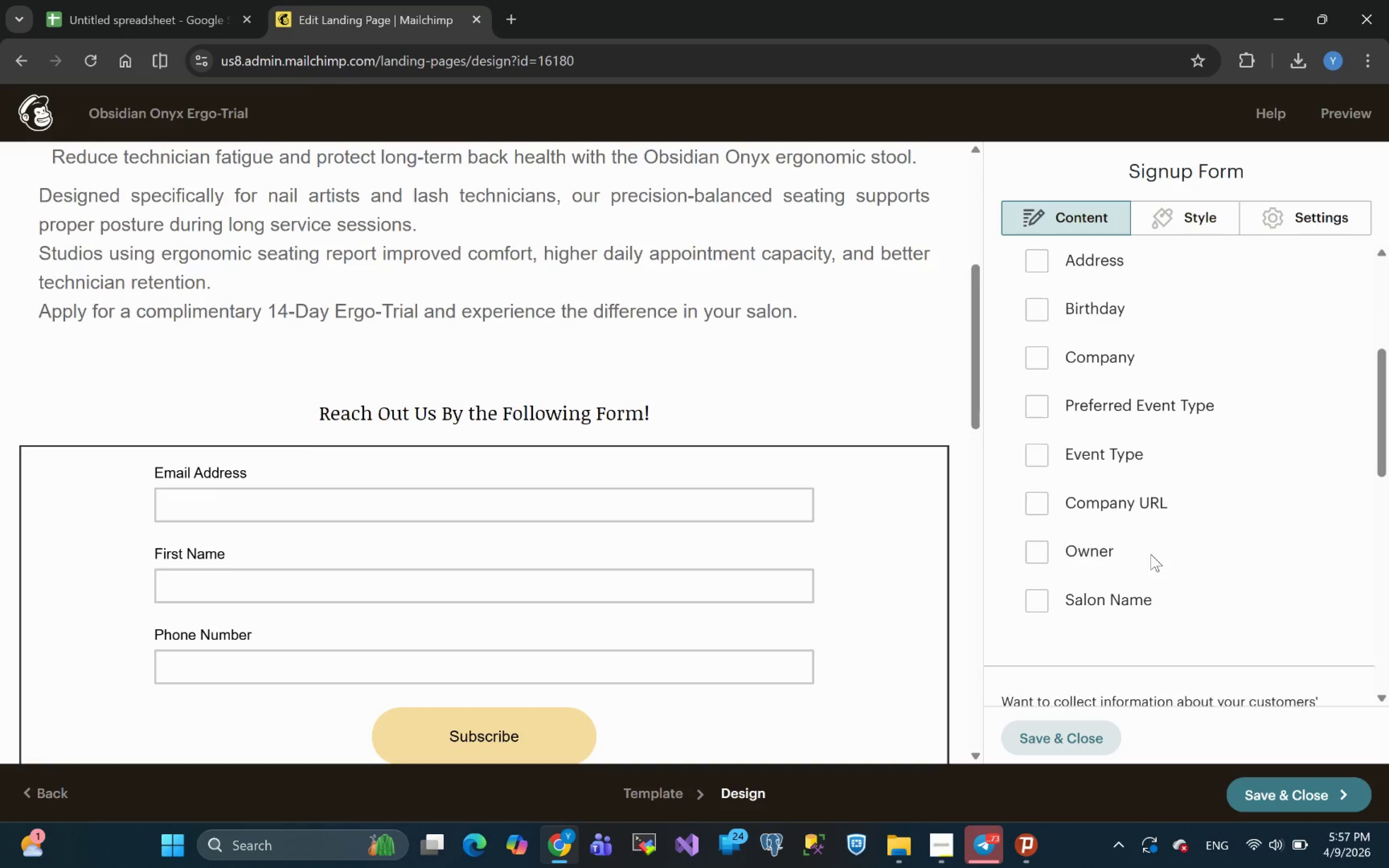 
wait(7.3)
 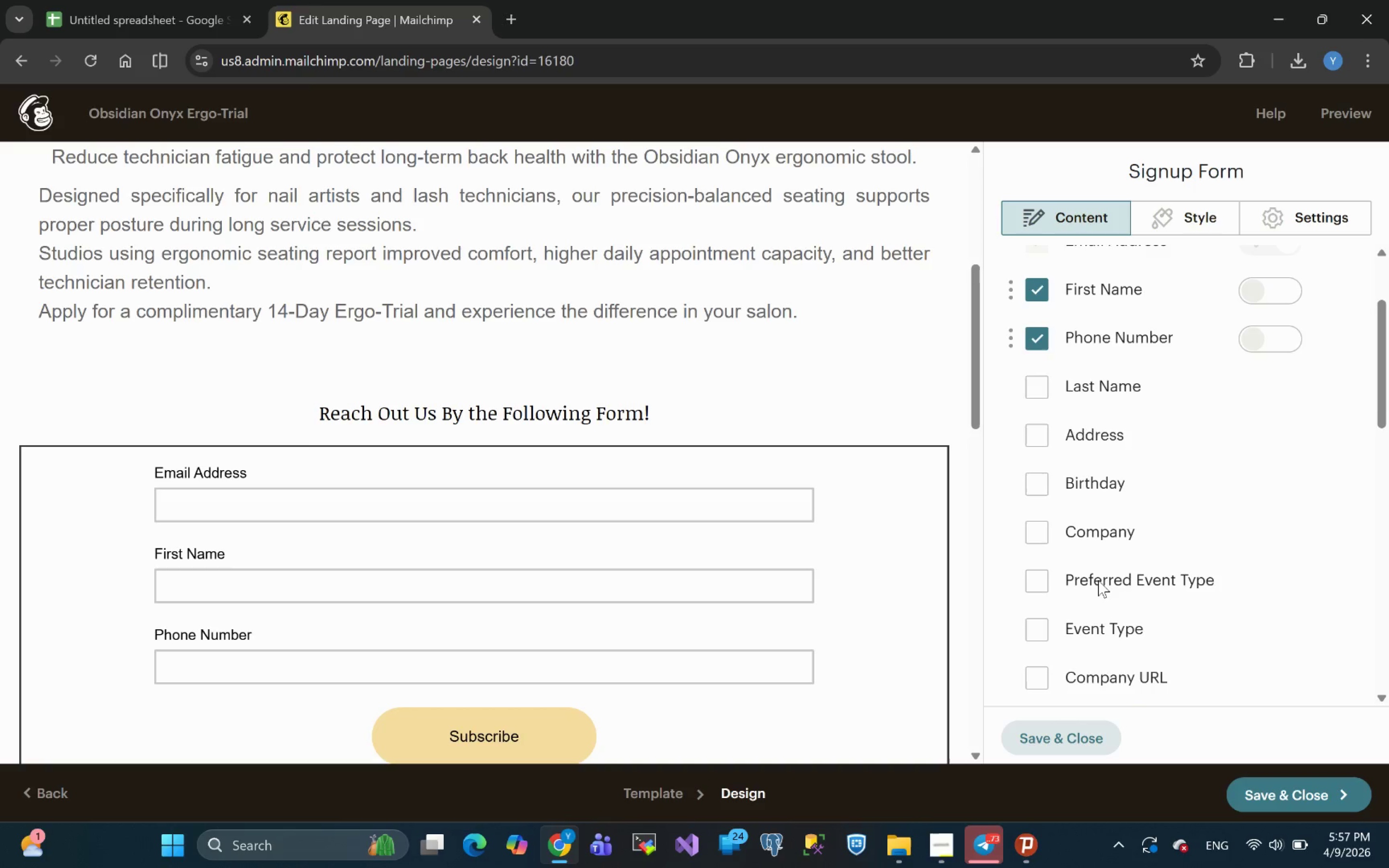 
left_click([1037, 485])
 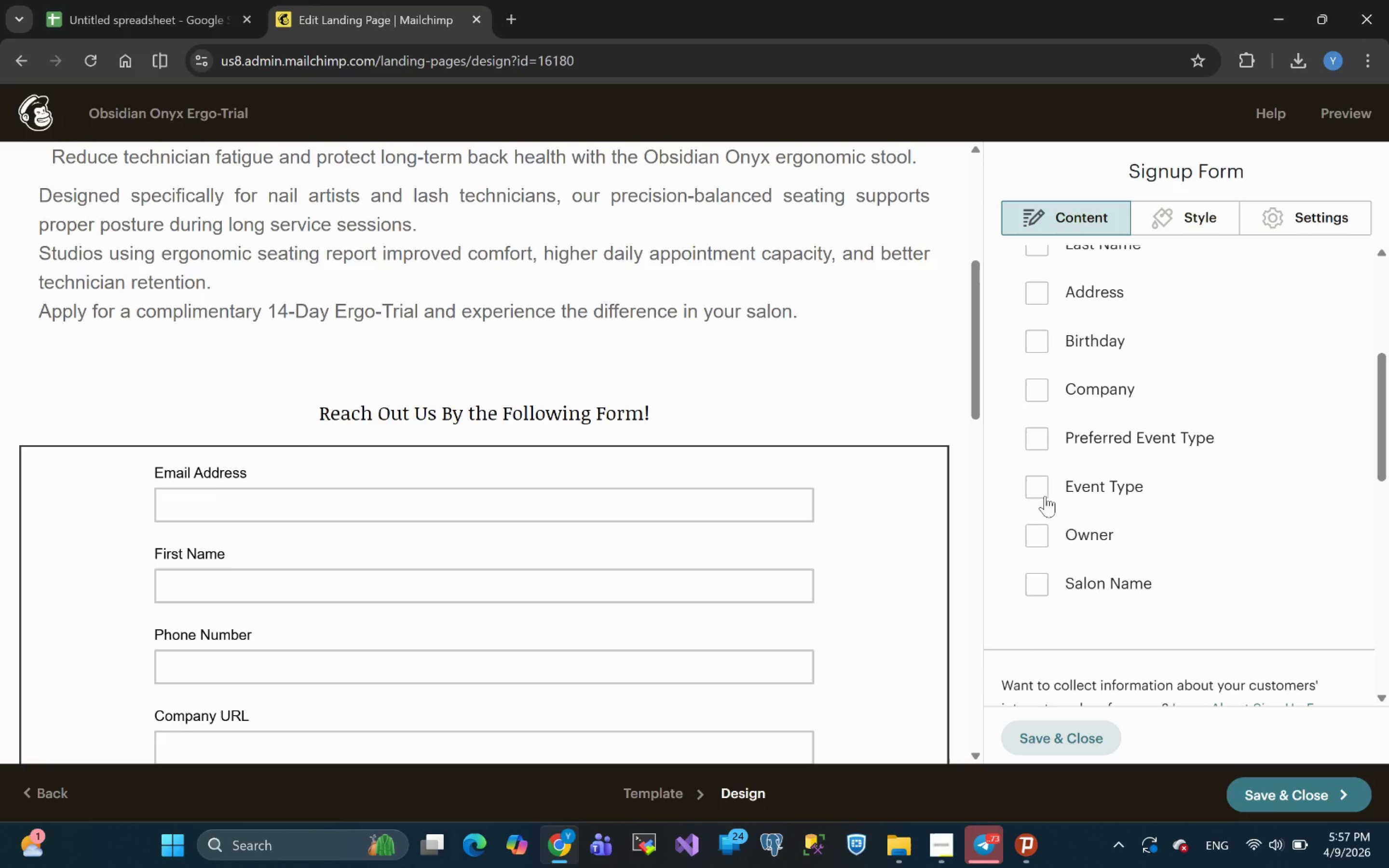 
left_click([1039, 490])
 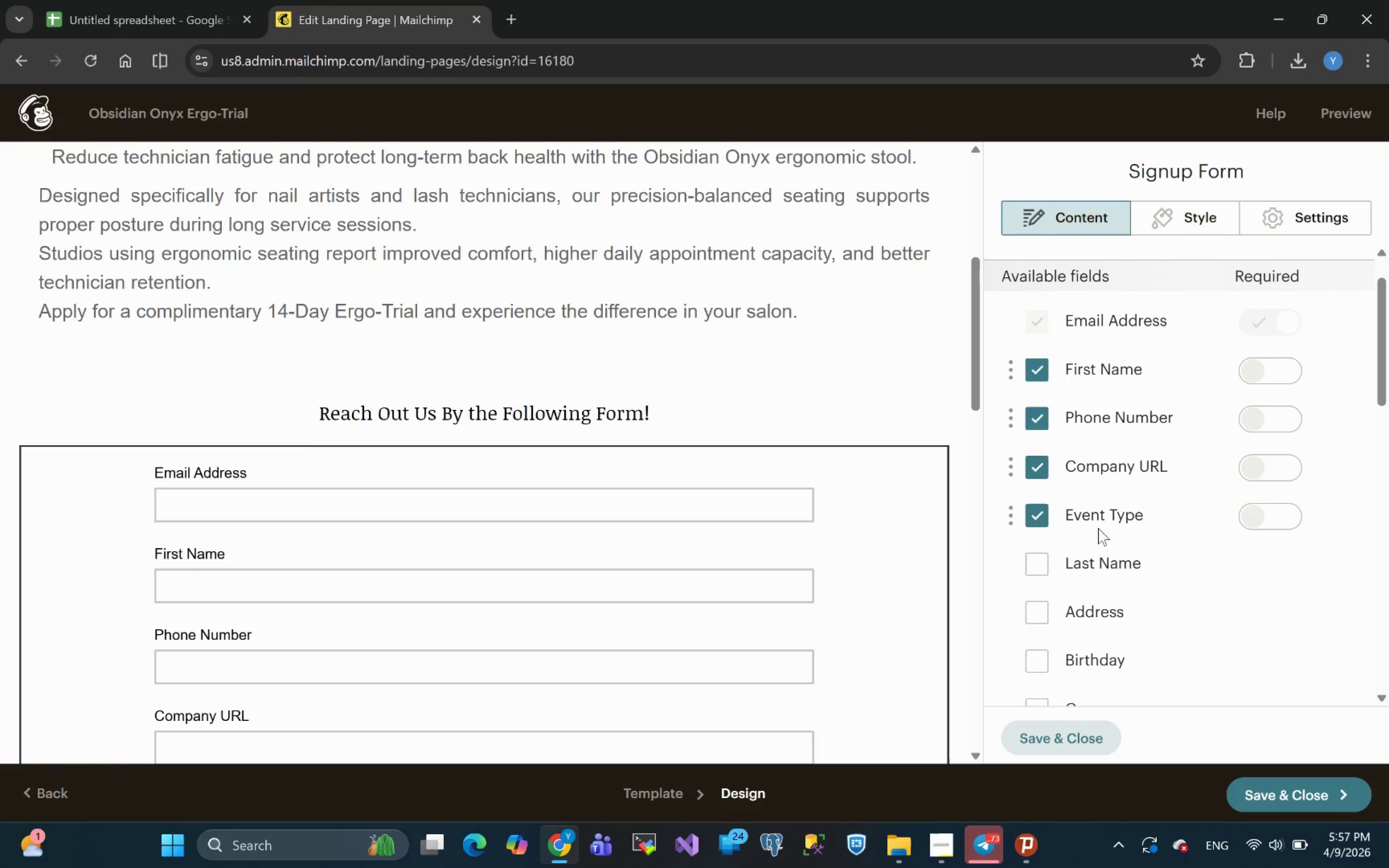 
left_click([1039, 515])
 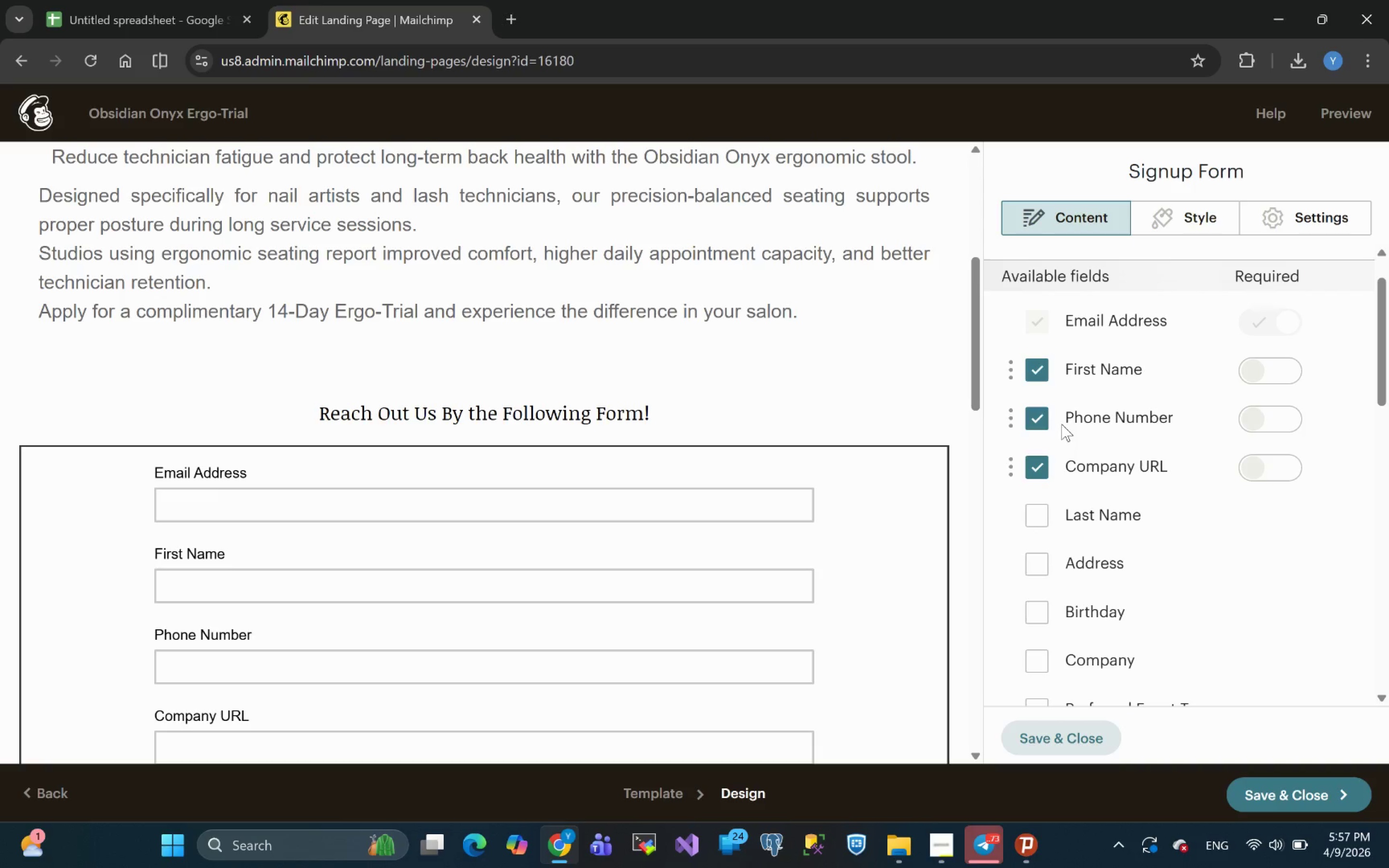 
left_click([1042, 380])
 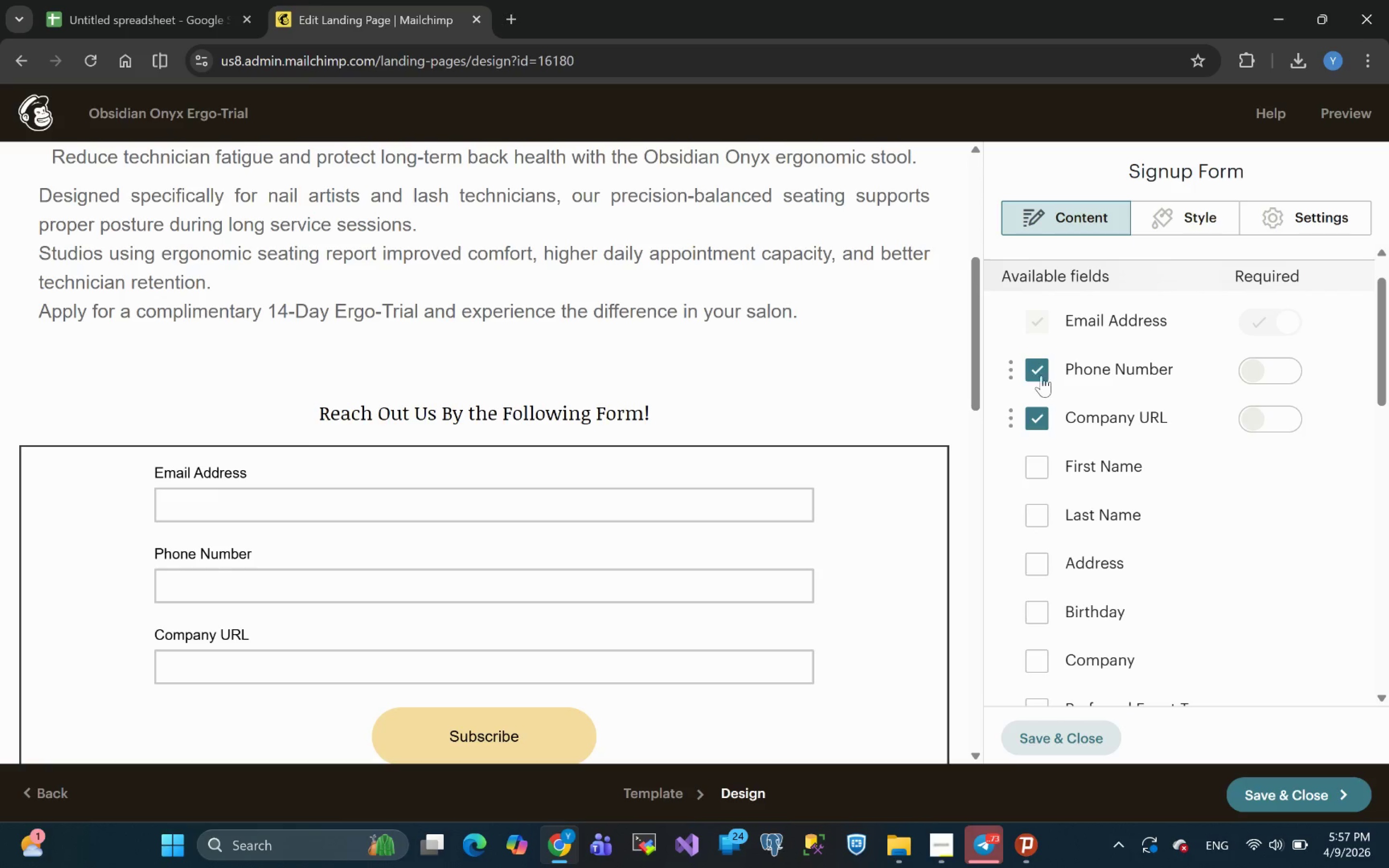 
left_click([1038, 375])
 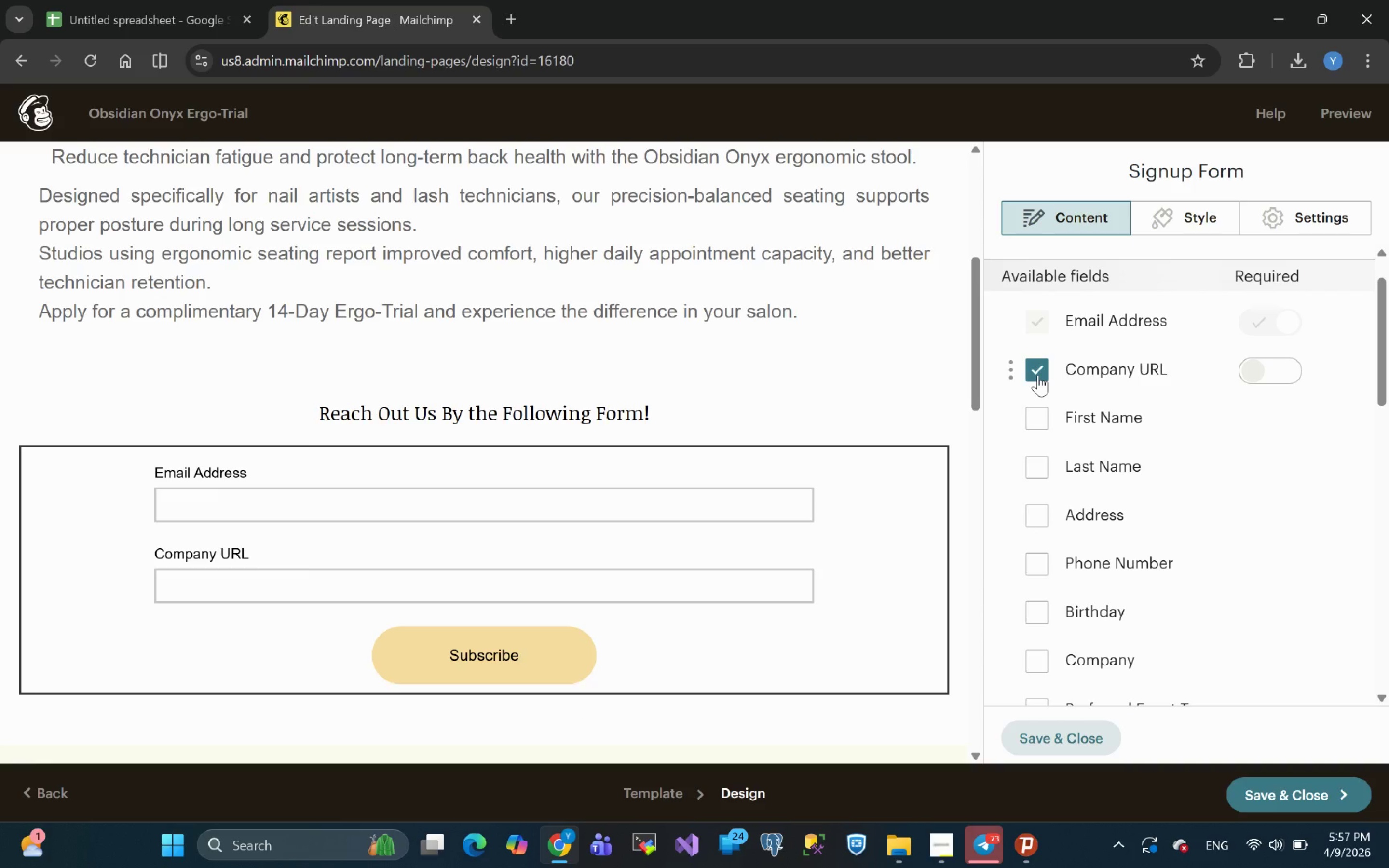 
left_click([1038, 375])
 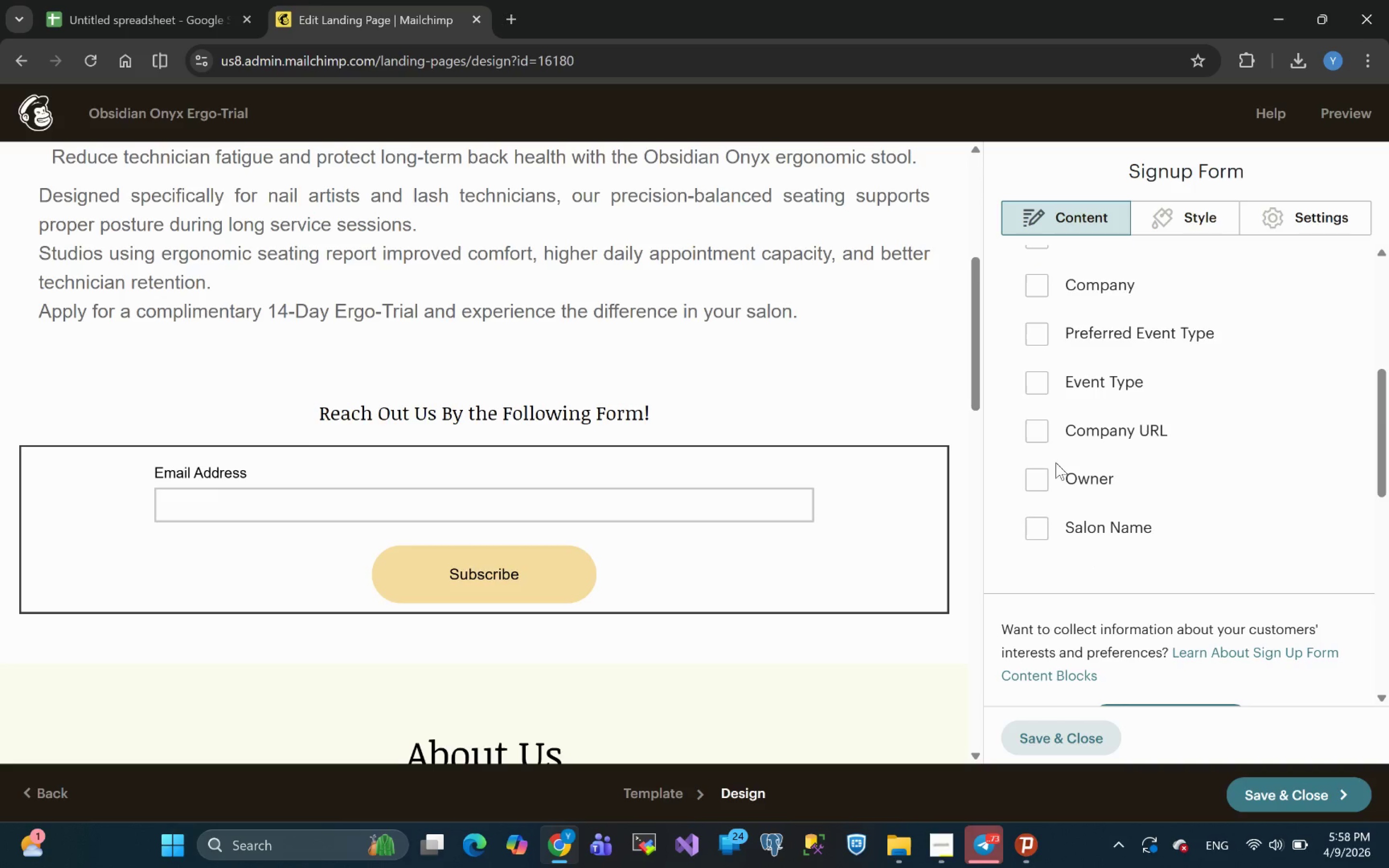 
left_click([1037, 476])
 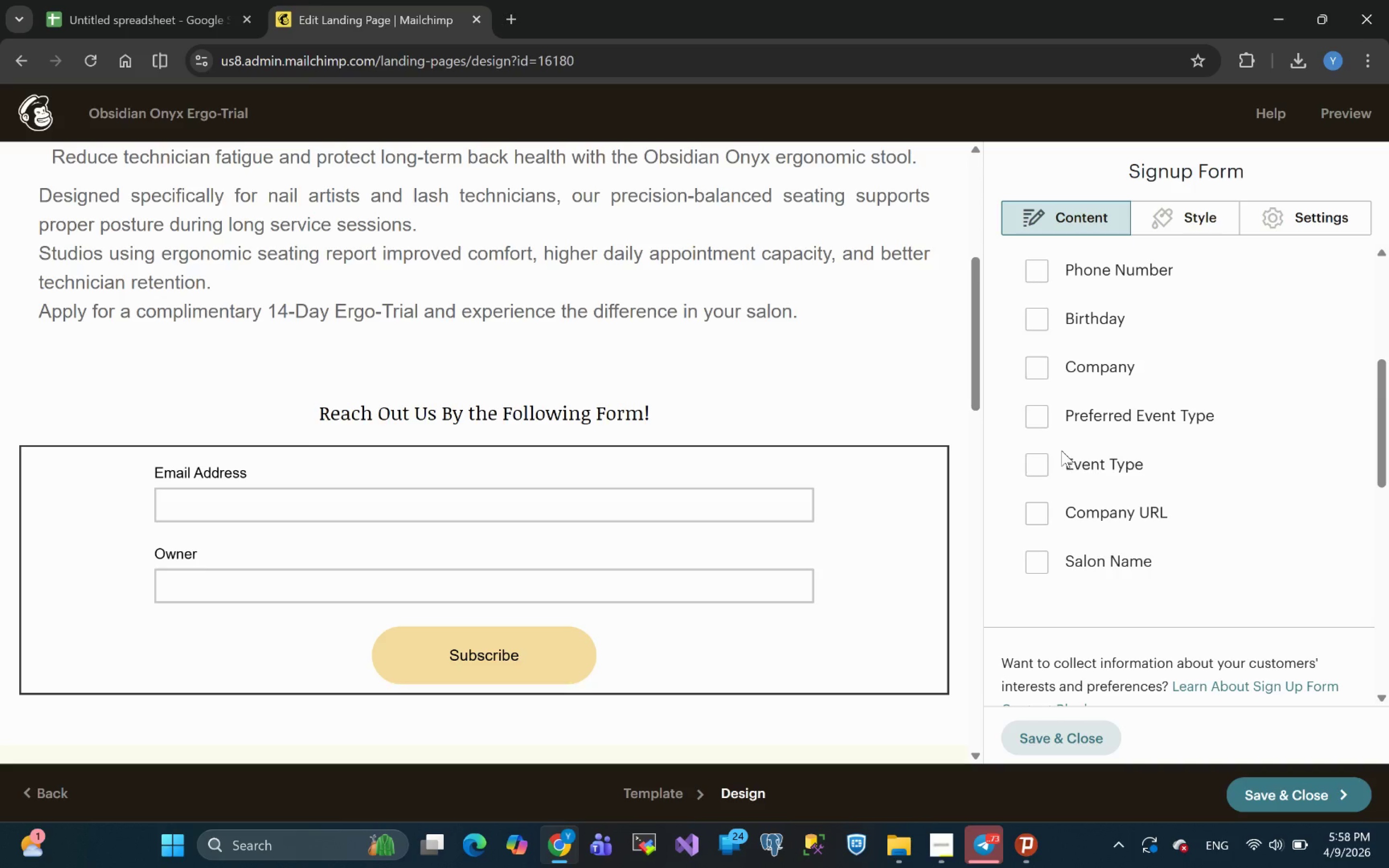 
wait(16.03)
 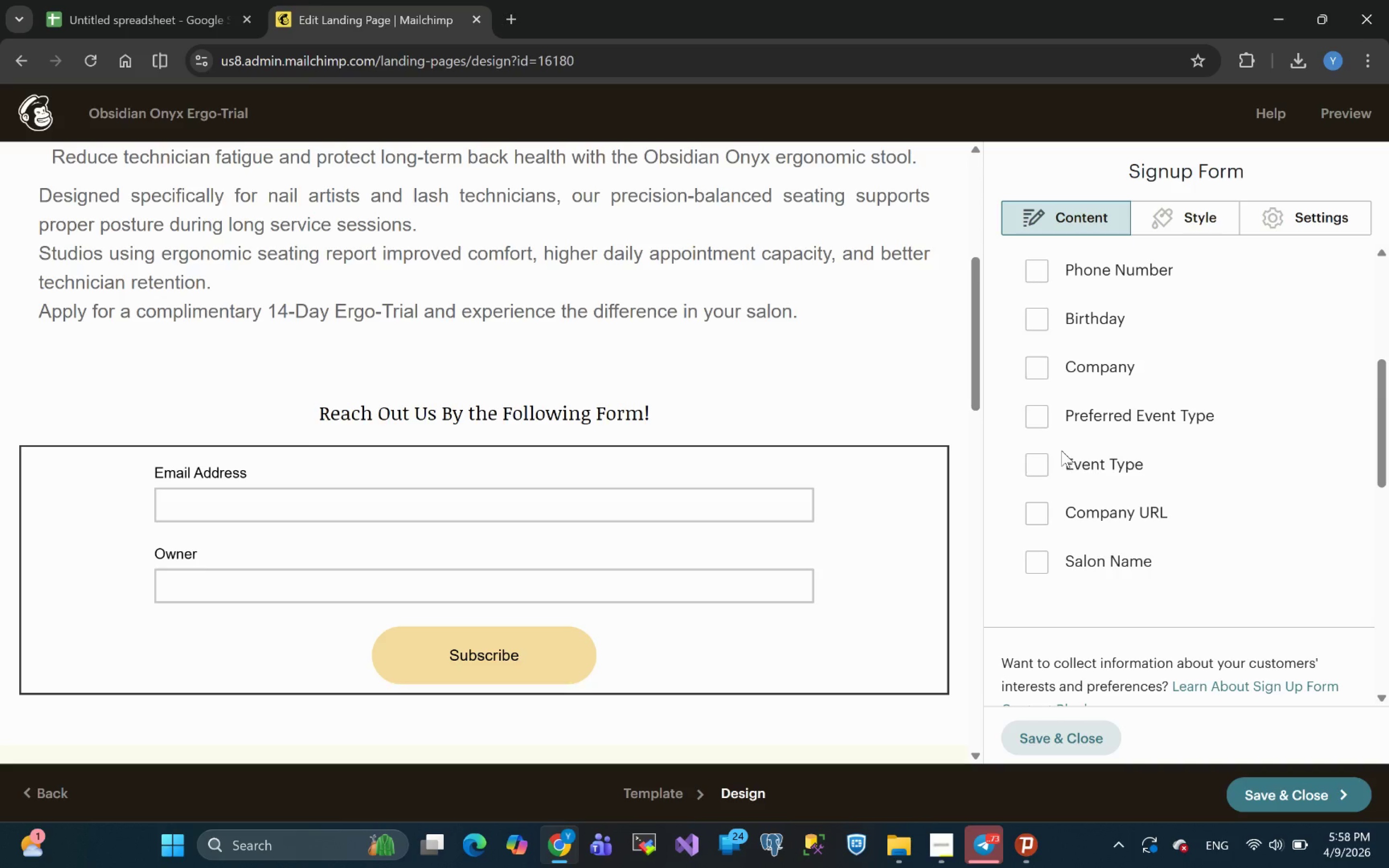 
left_click([1063, 452])
 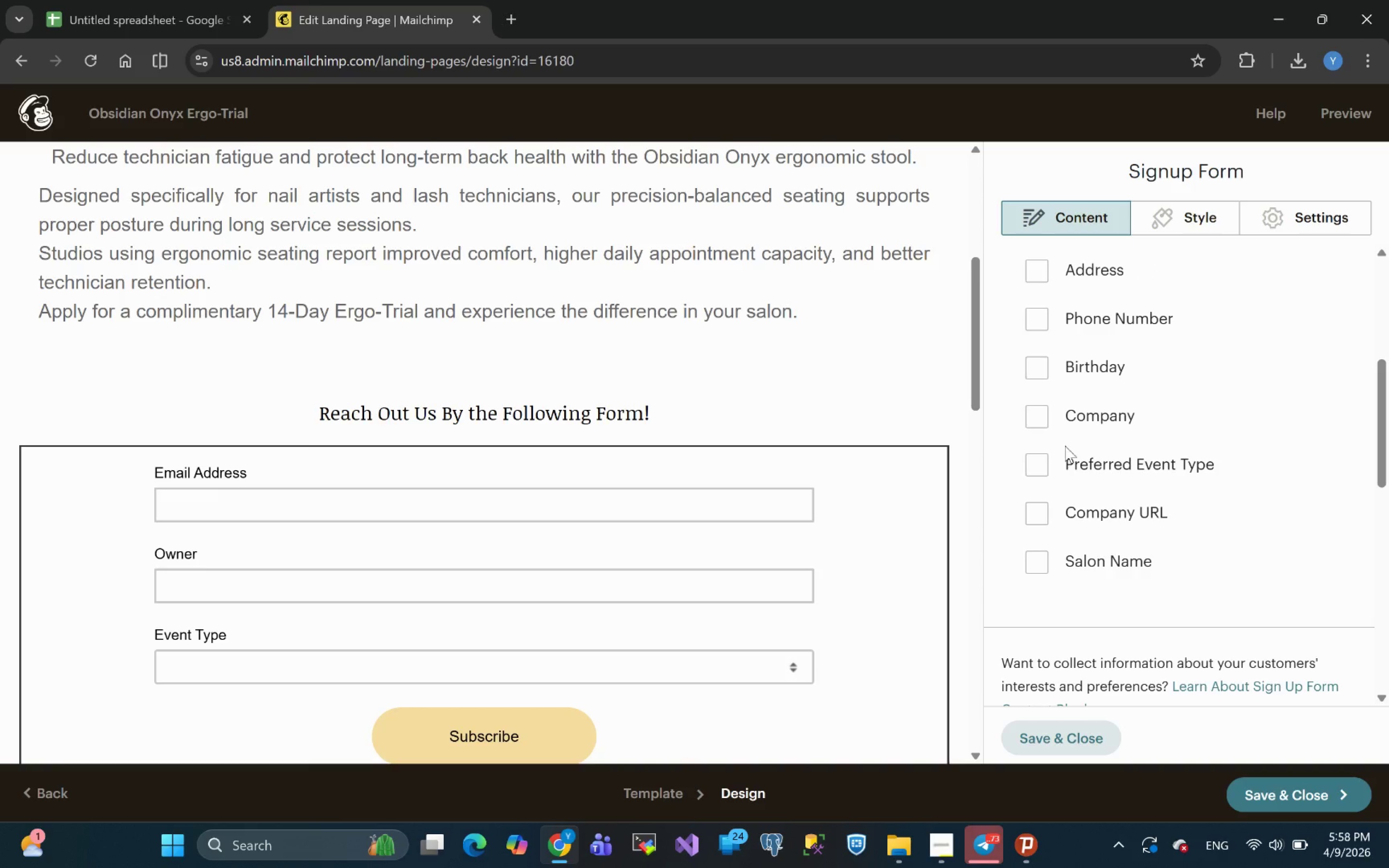 
mouse_move([1068, 577])
 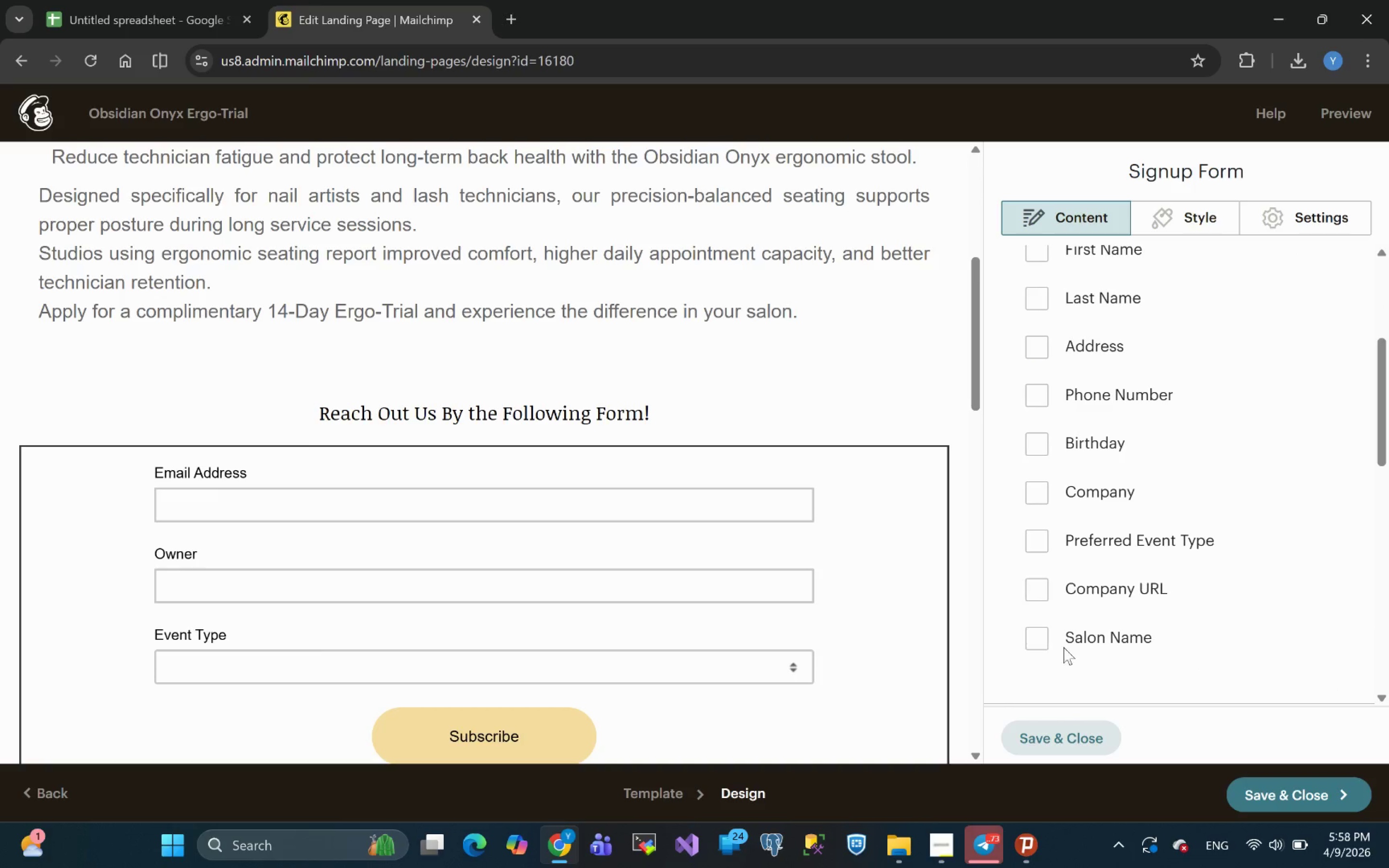 
left_click([1044, 640])
 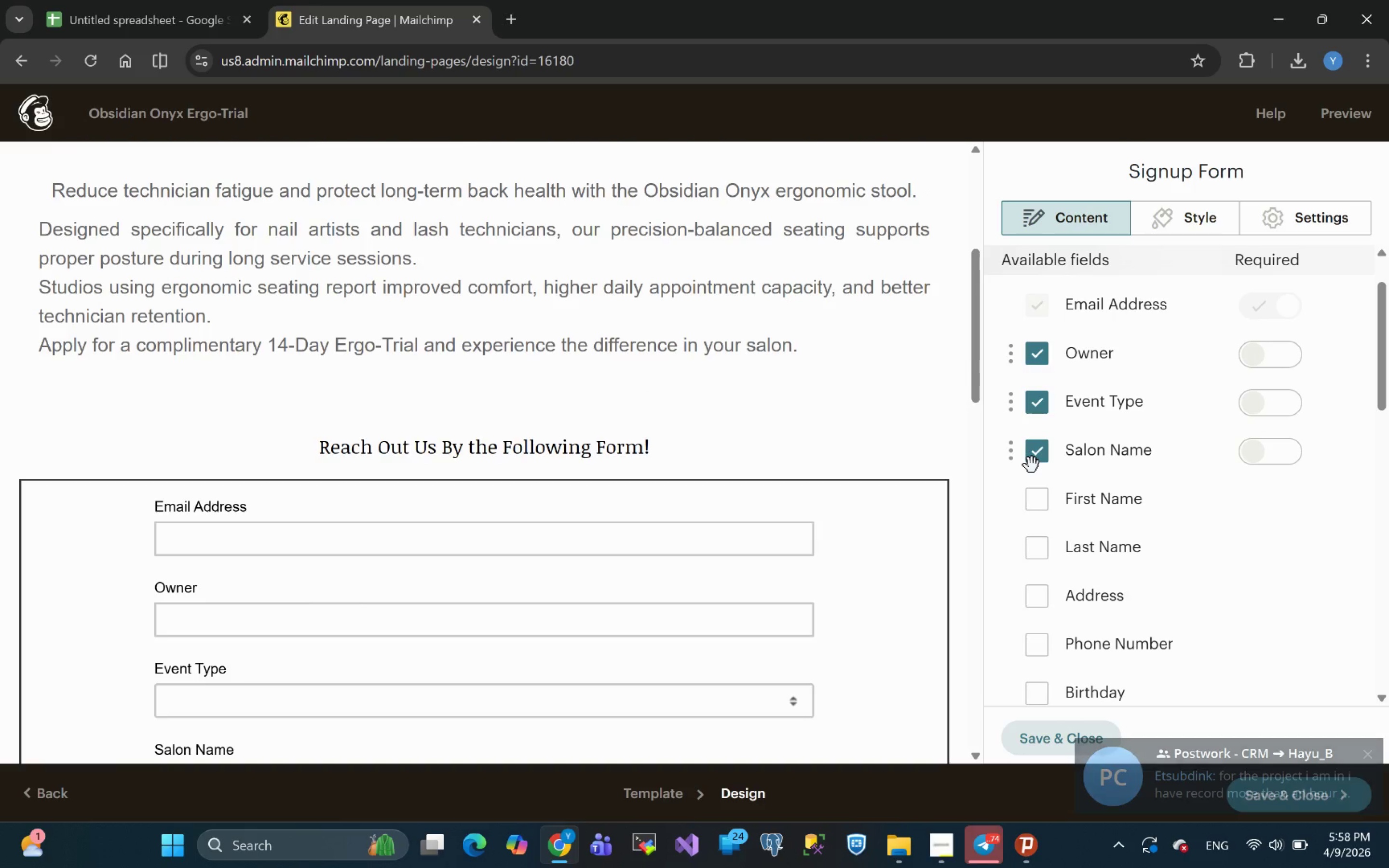 
wait(14.1)
 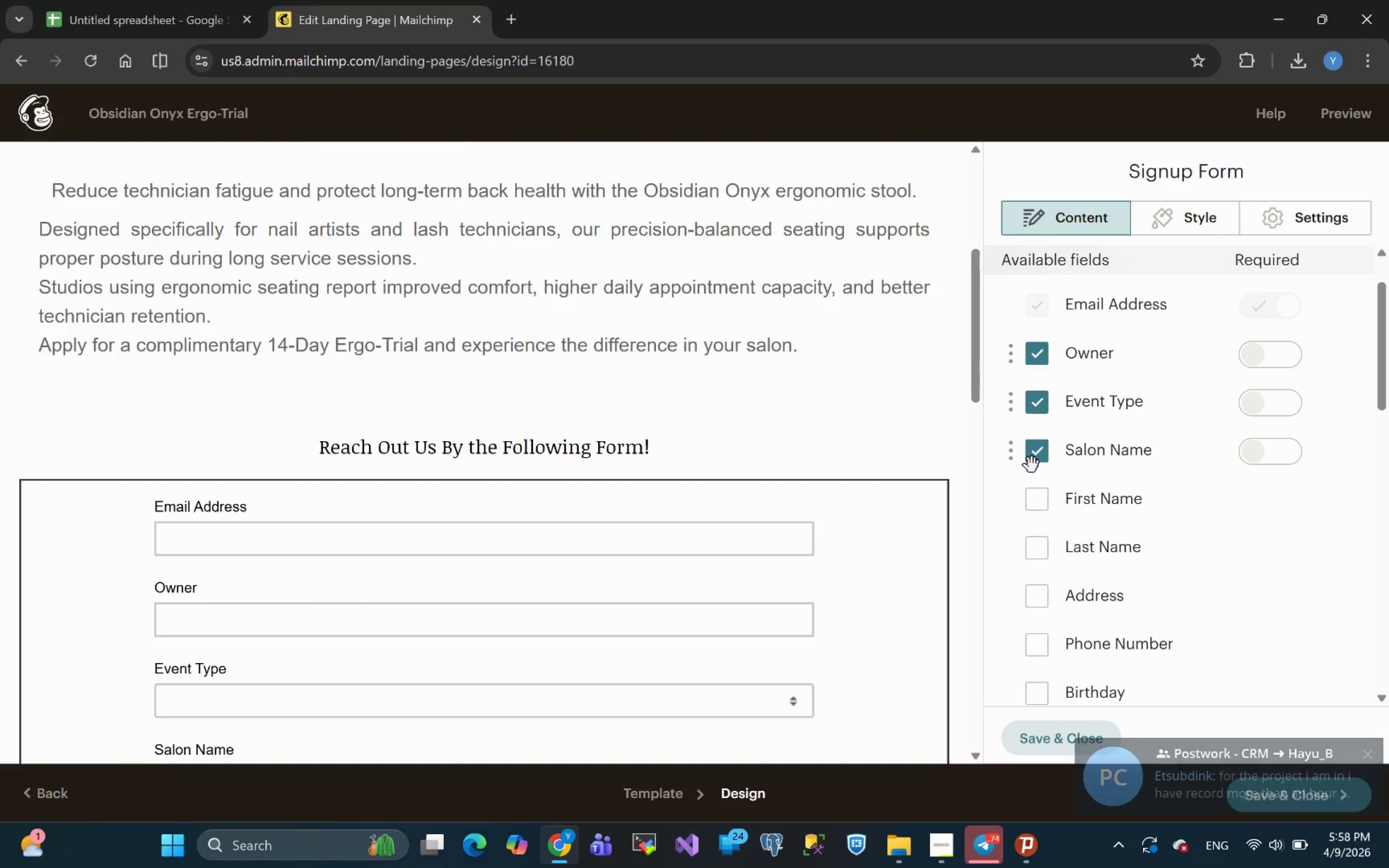 
left_click([1016, 407])
 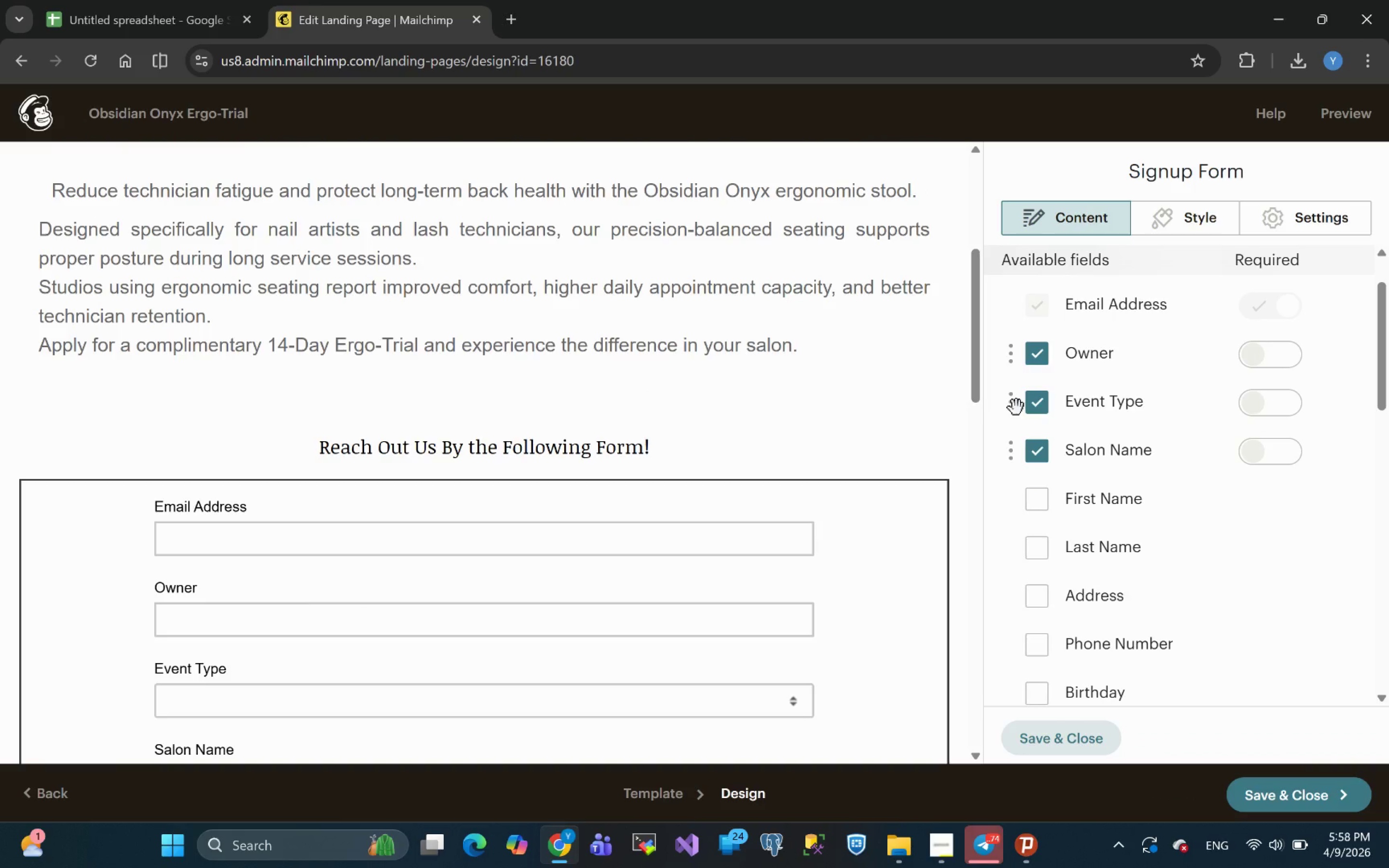 
right_click([1016, 407])
 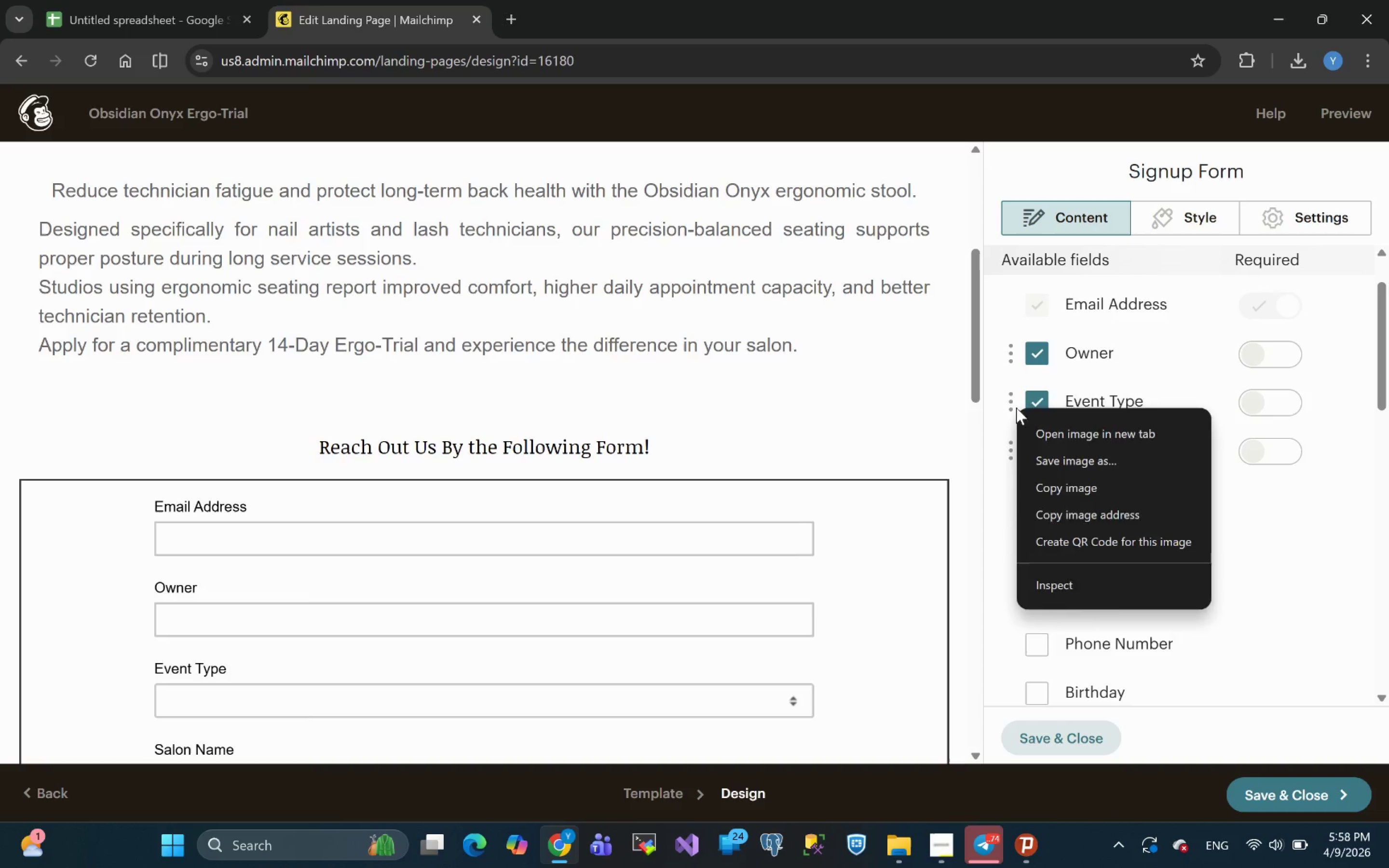 
left_click([1016, 407])
 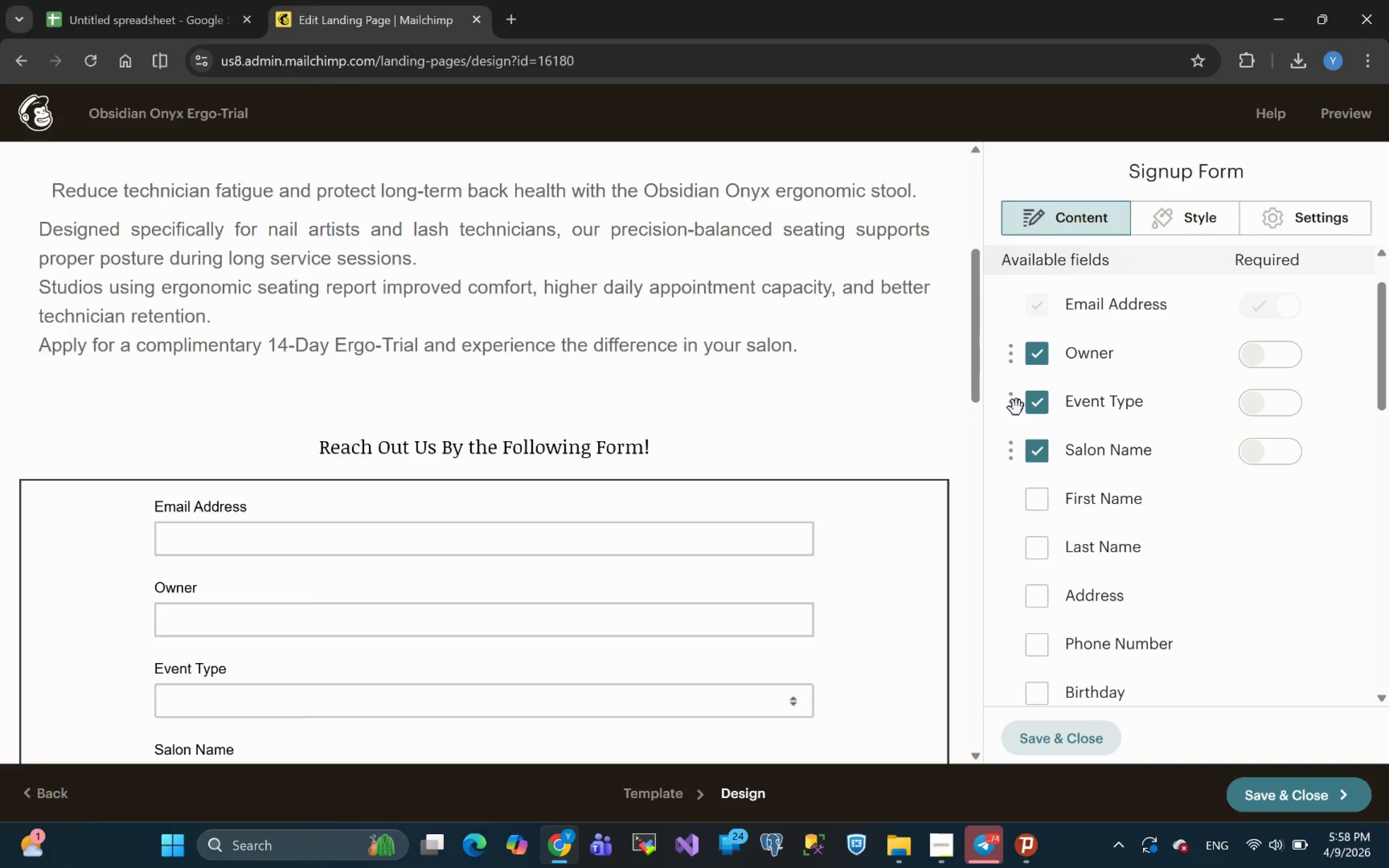 
left_click([1016, 407])
 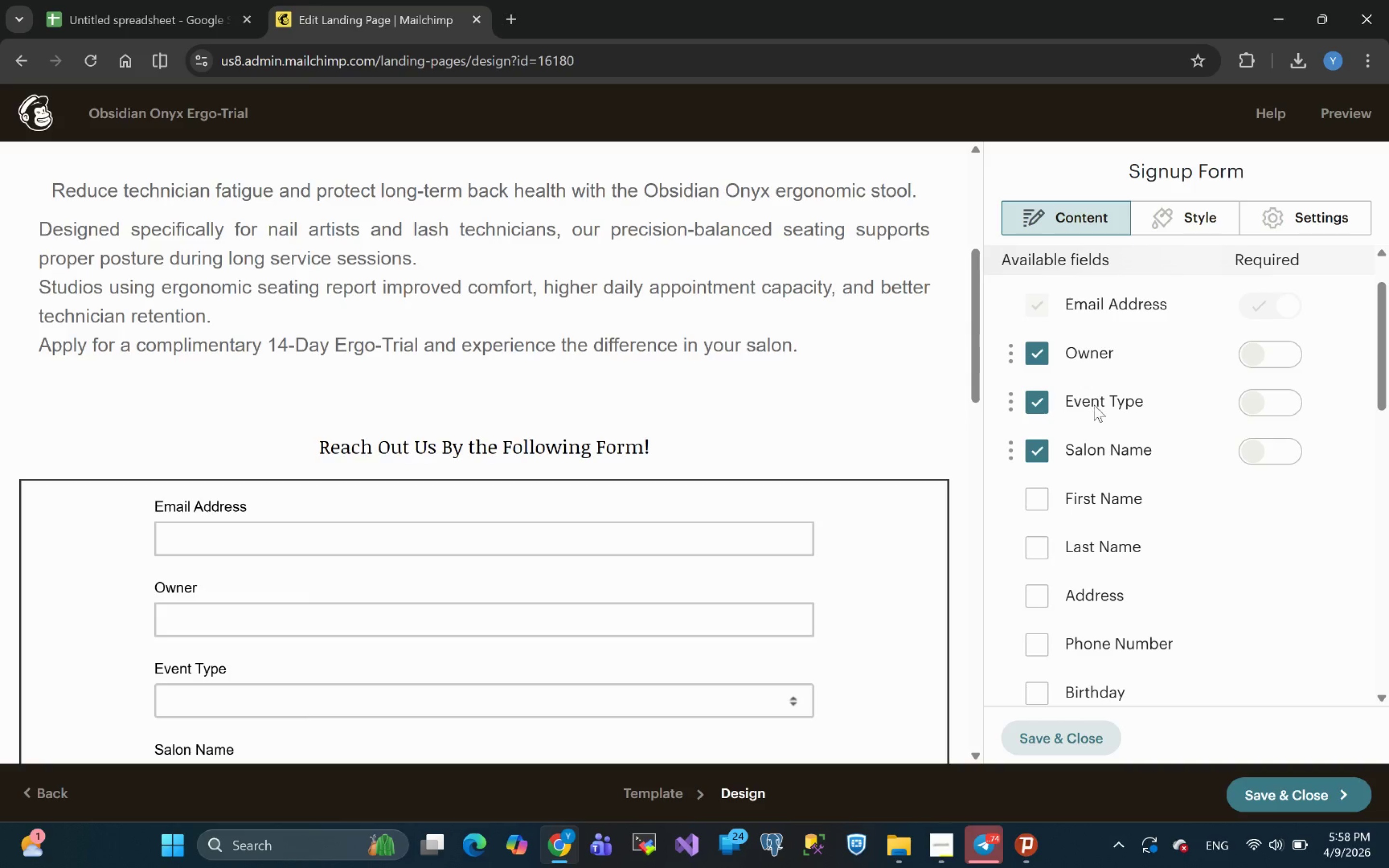 
left_click([1097, 401])
 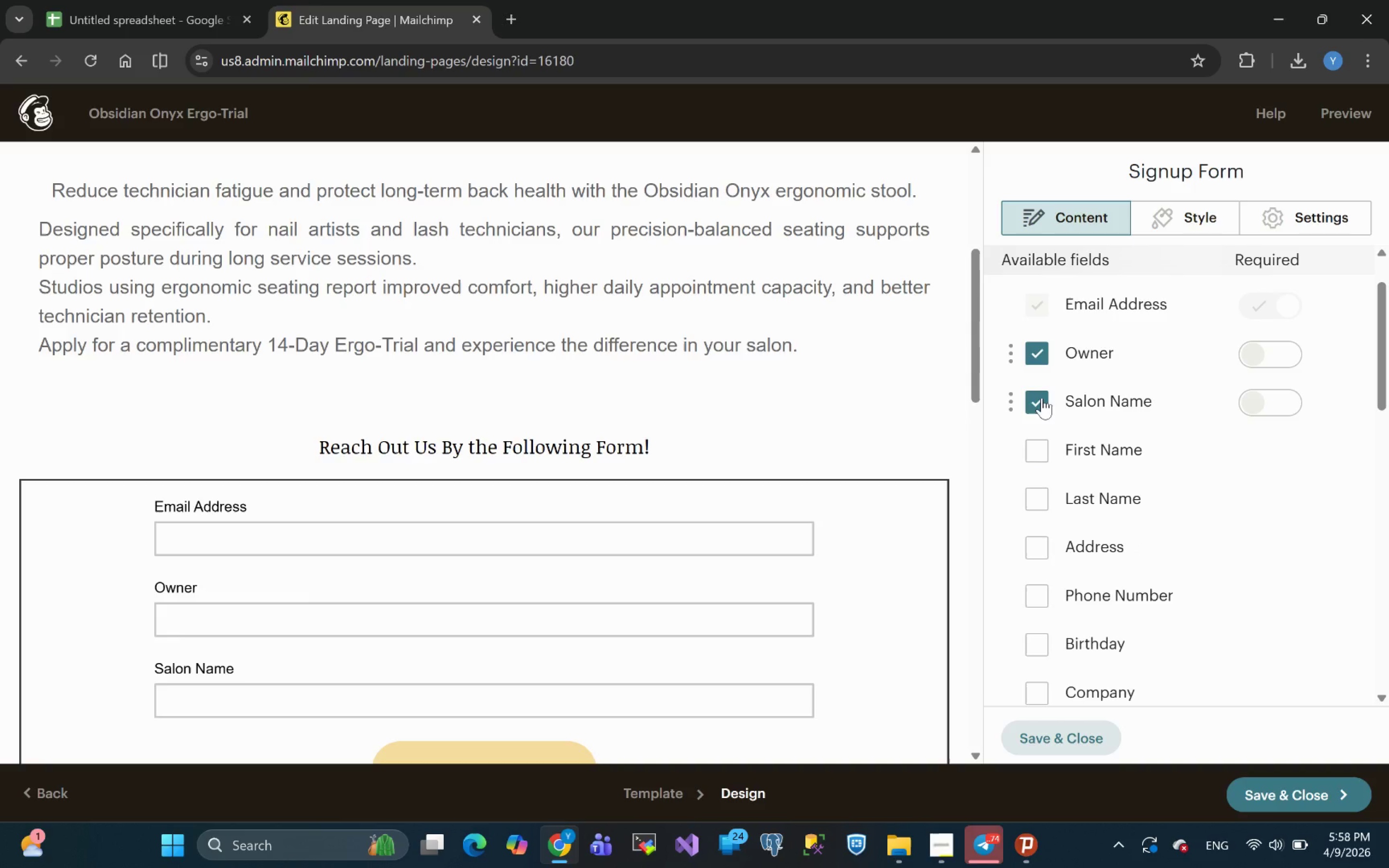 
left_click([1042, 400])
 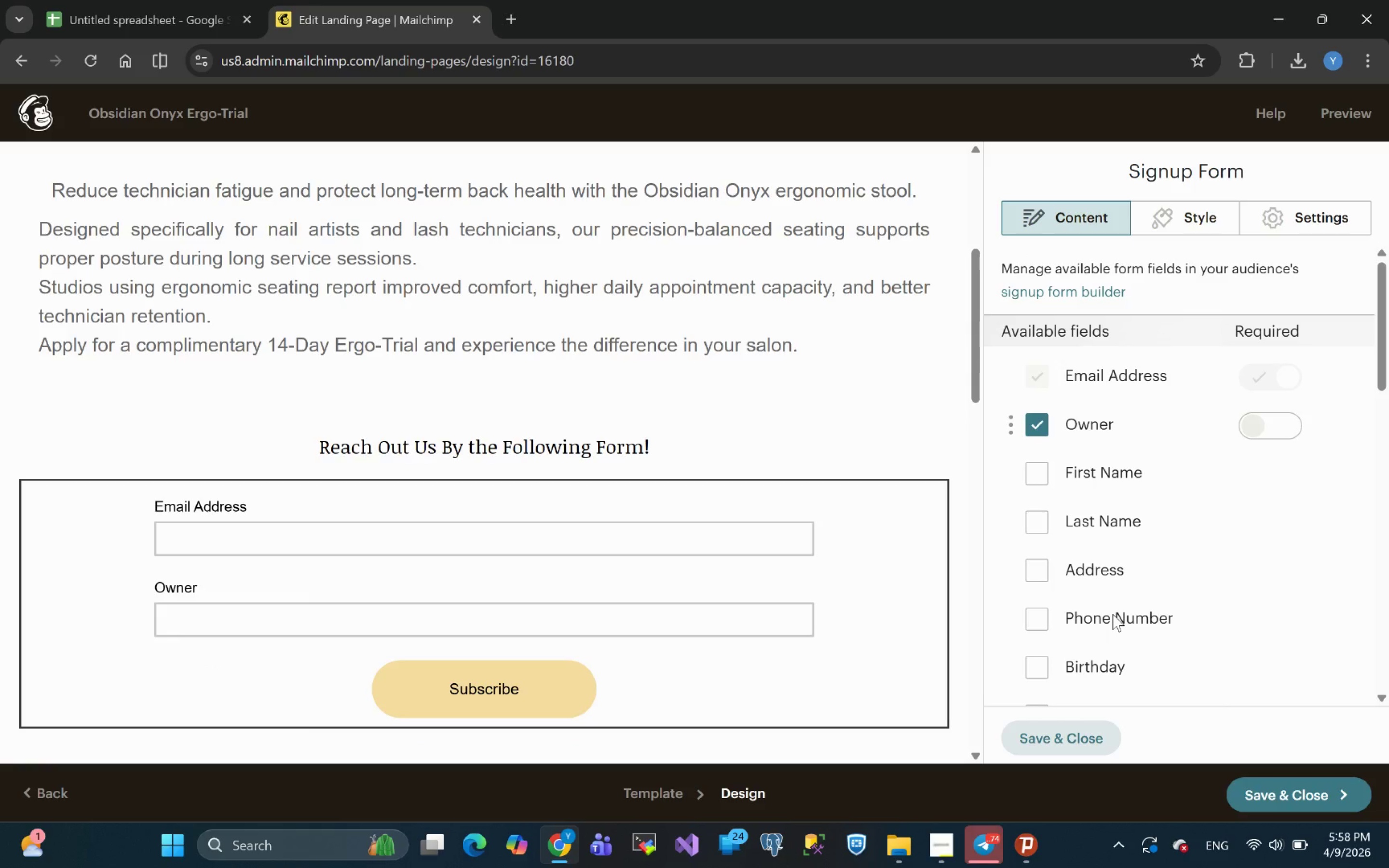 
wait(9.22)
 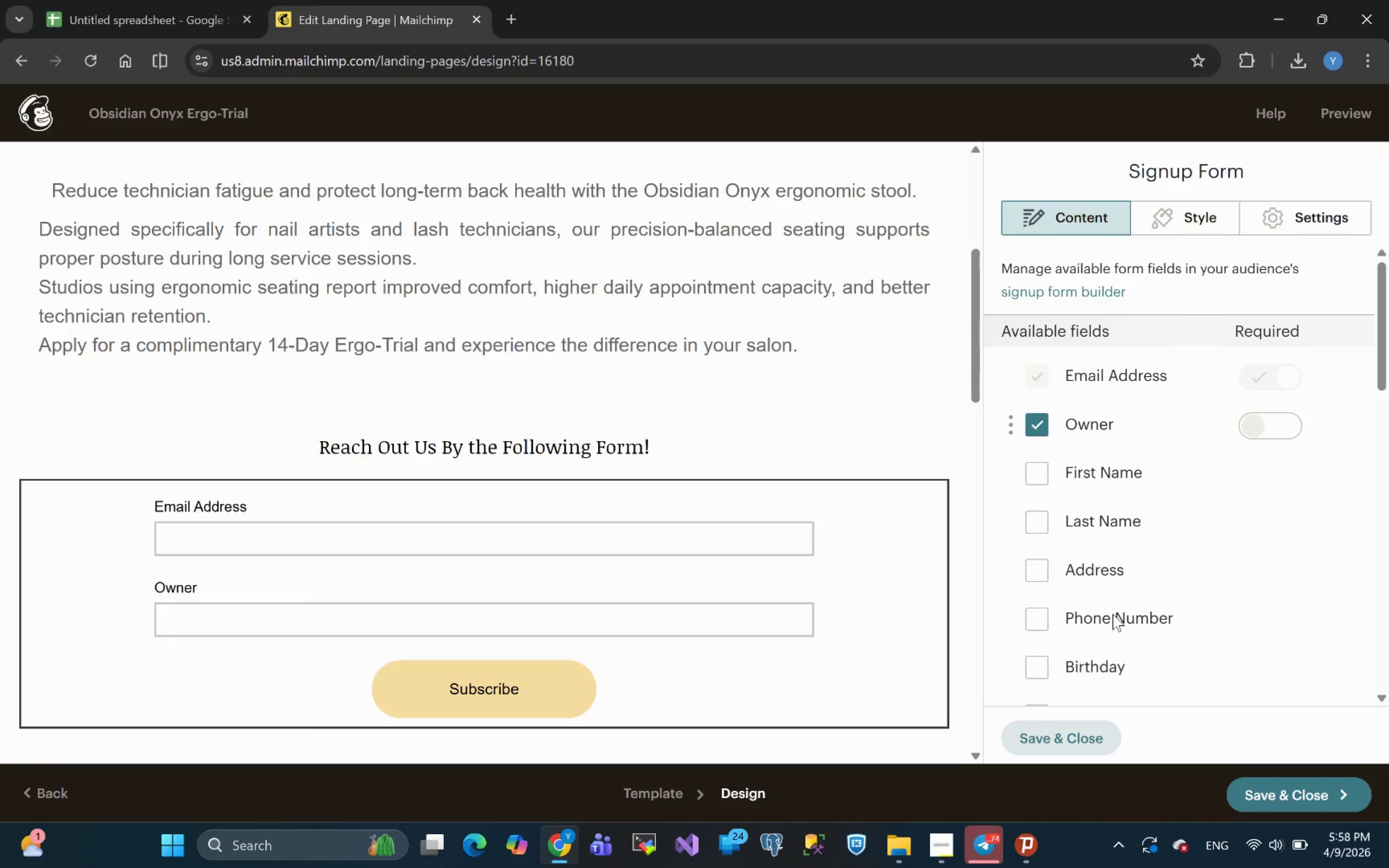 
left_click([1113, 614])
 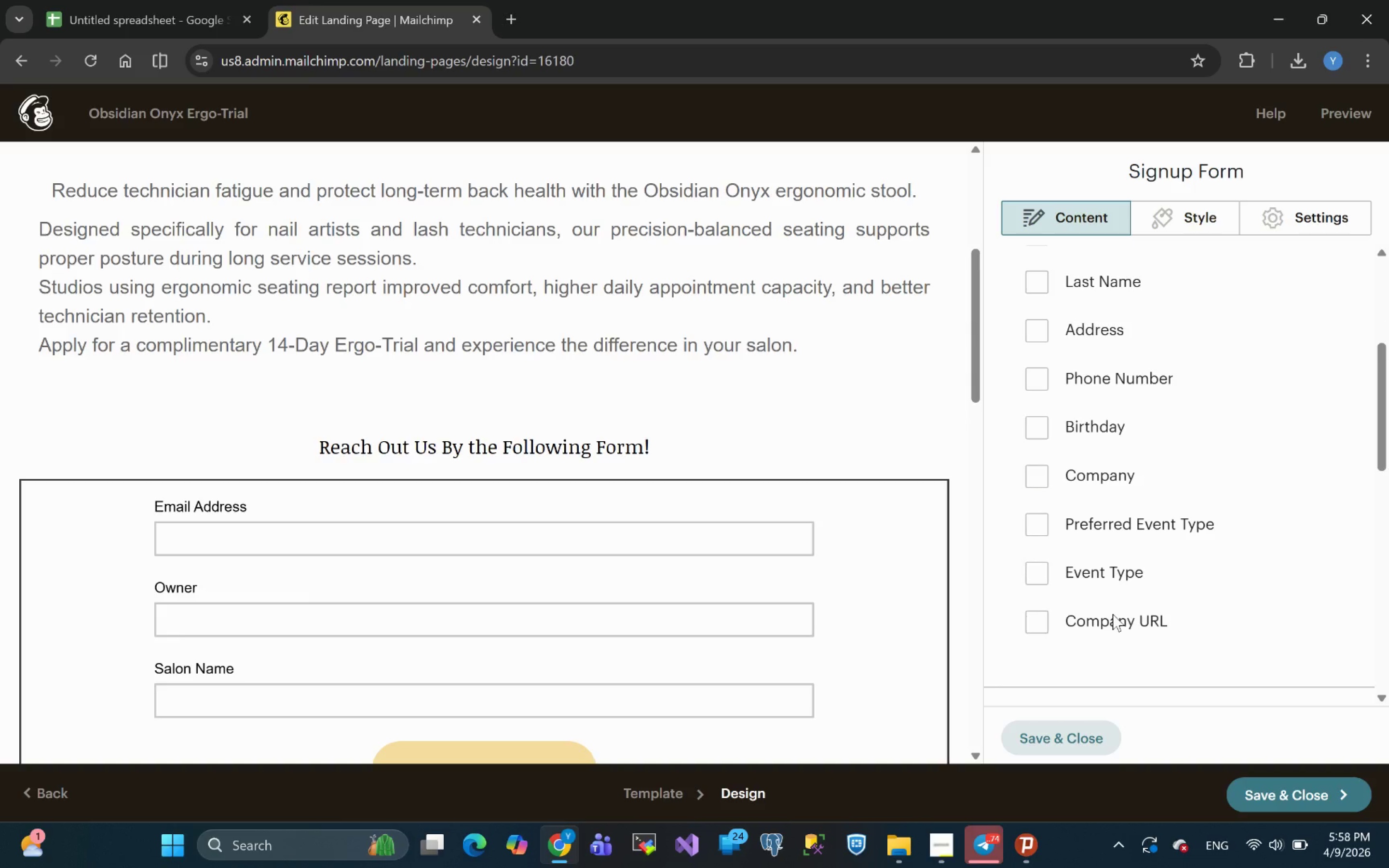 
left_click([1113, 614])
 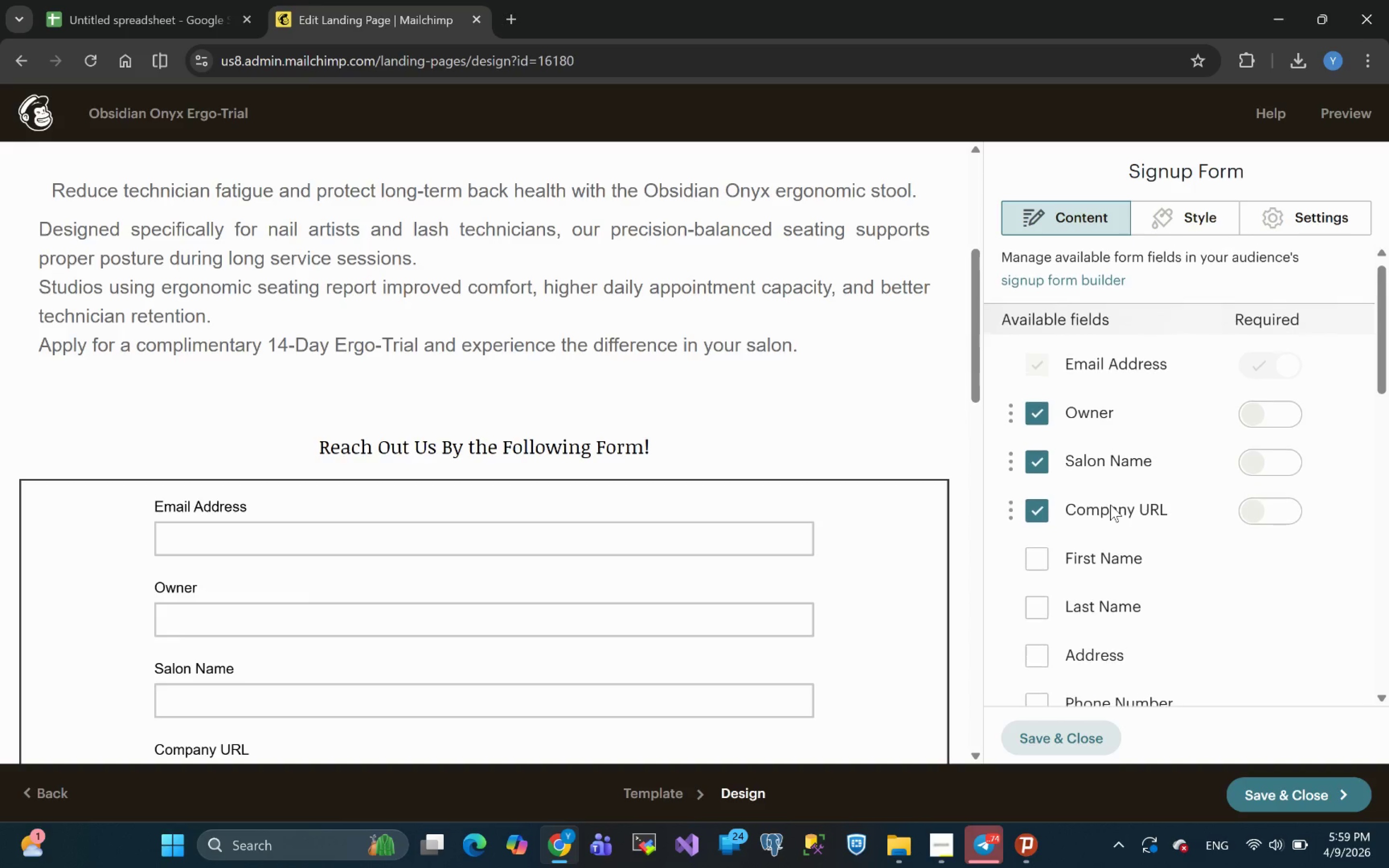 
wait(9.23)
 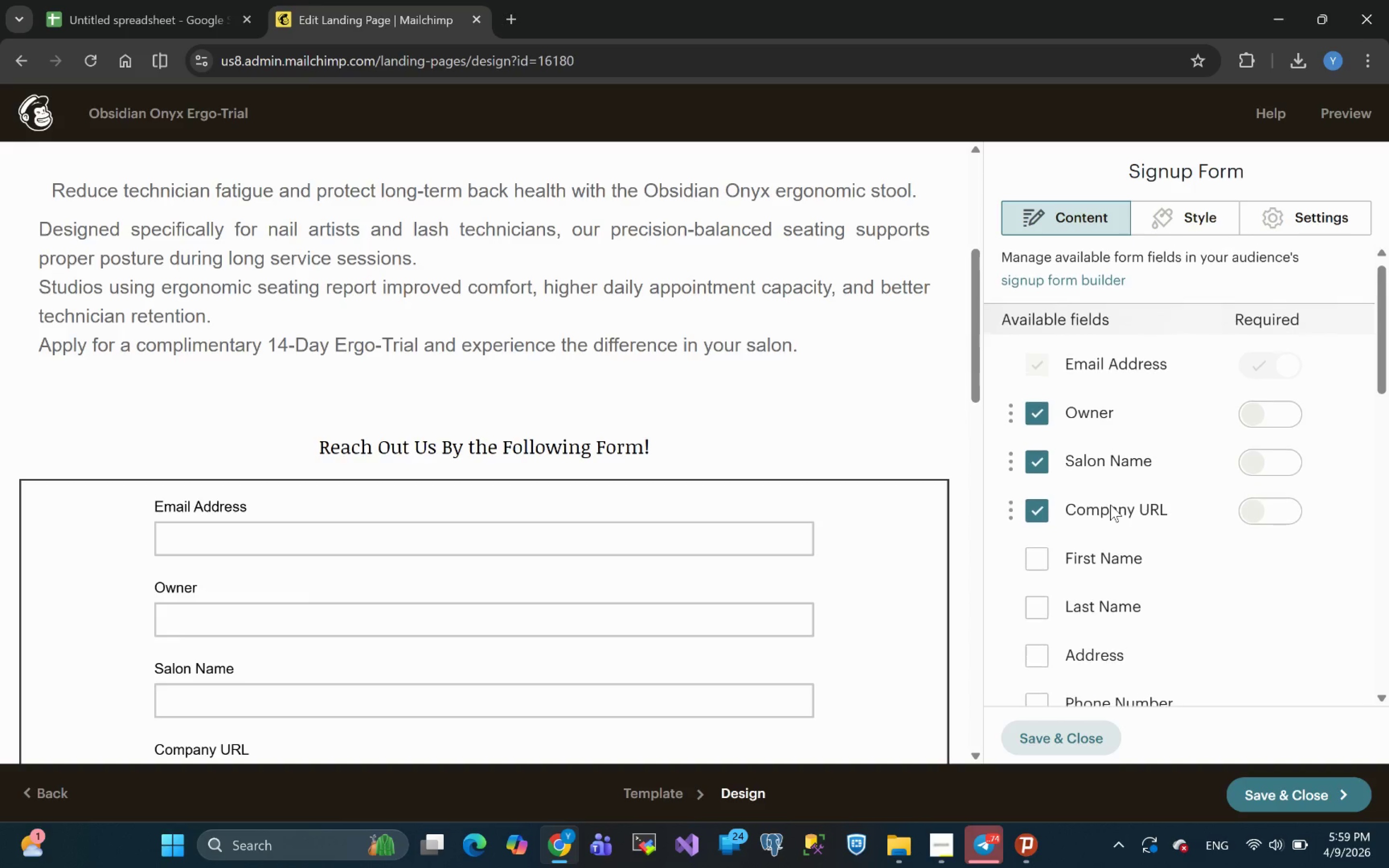 
left_click([100, 3])
 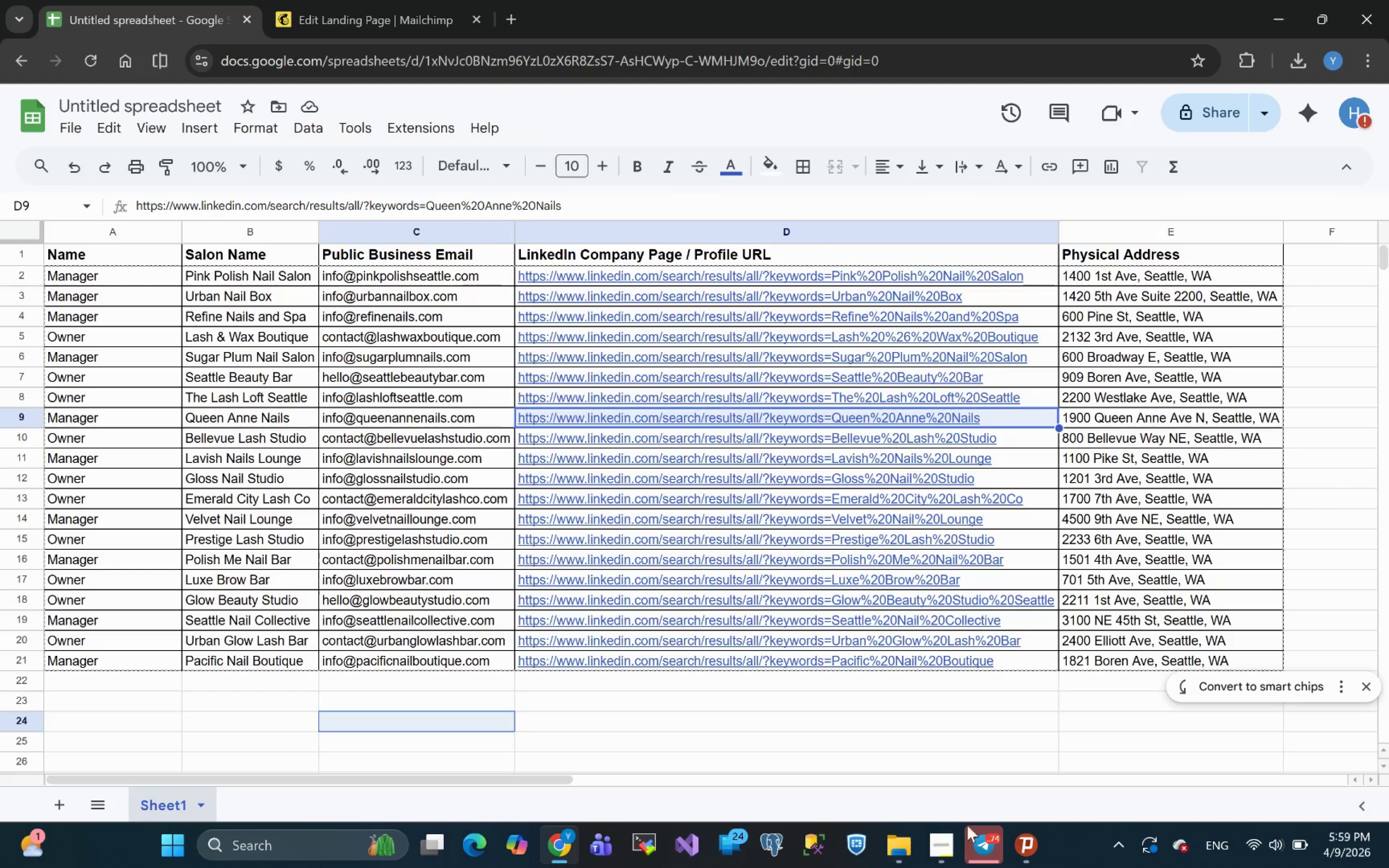 
wait(6.12)
 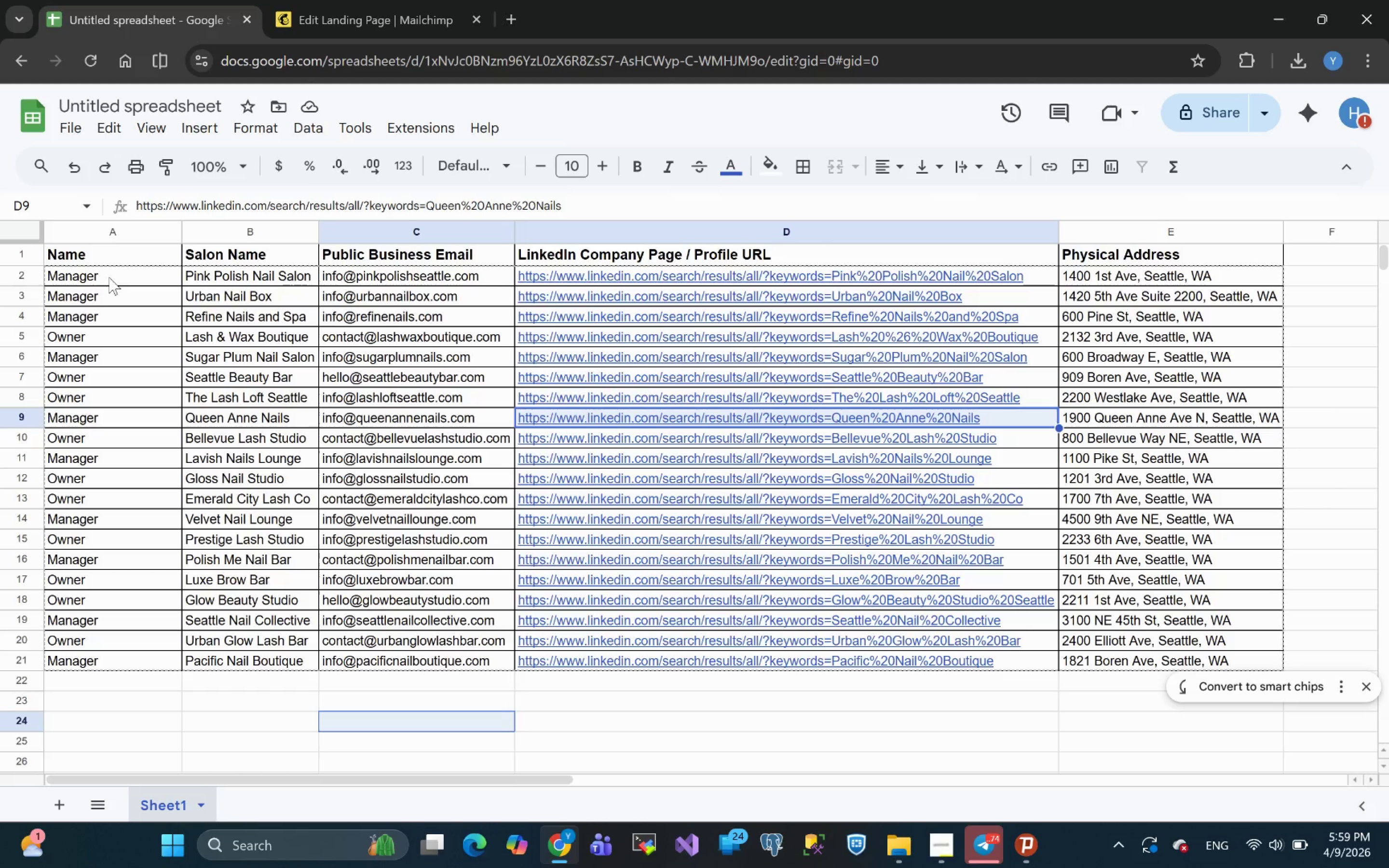 
left_click([563, 853])
 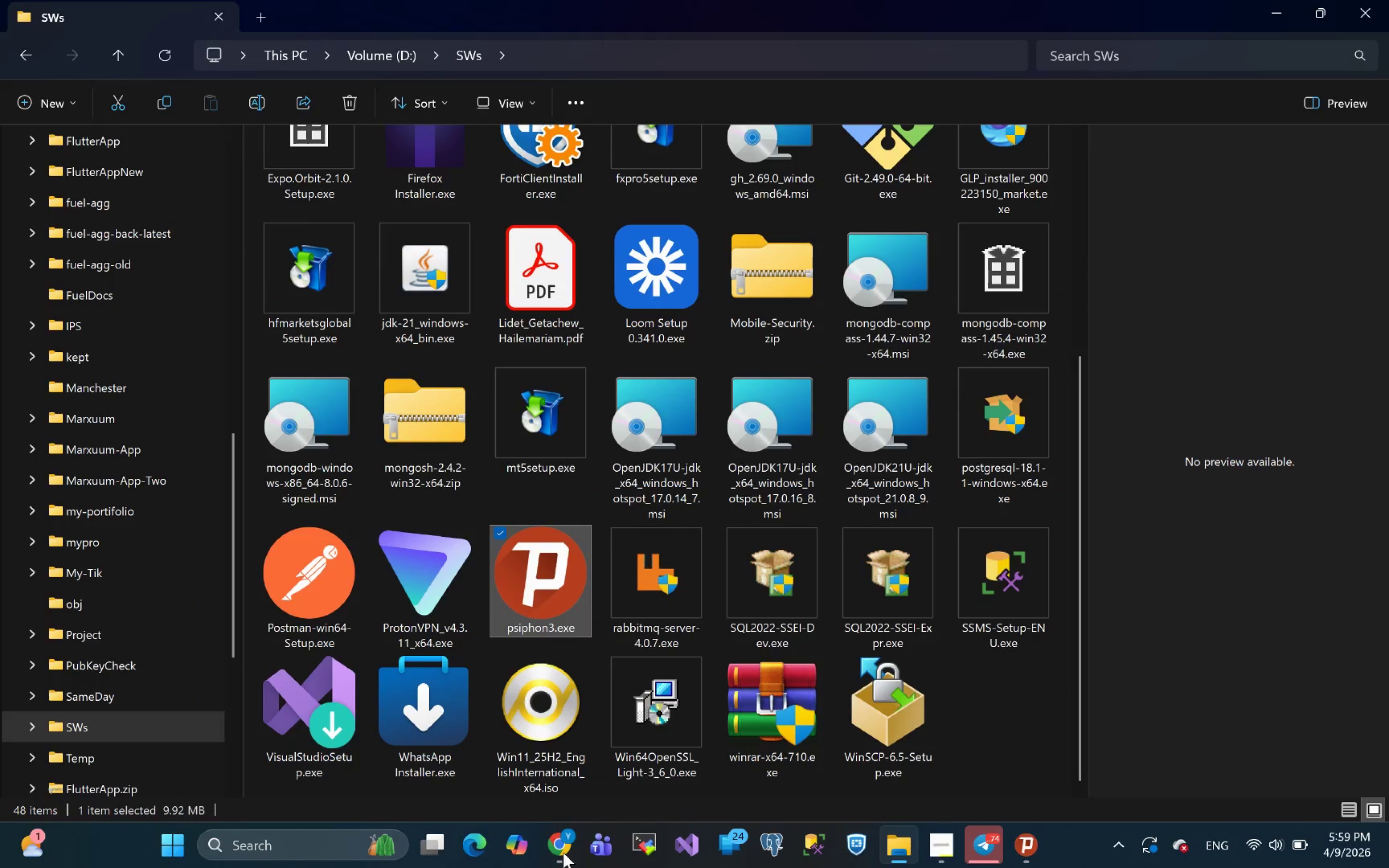 
left_click([563, 853])
 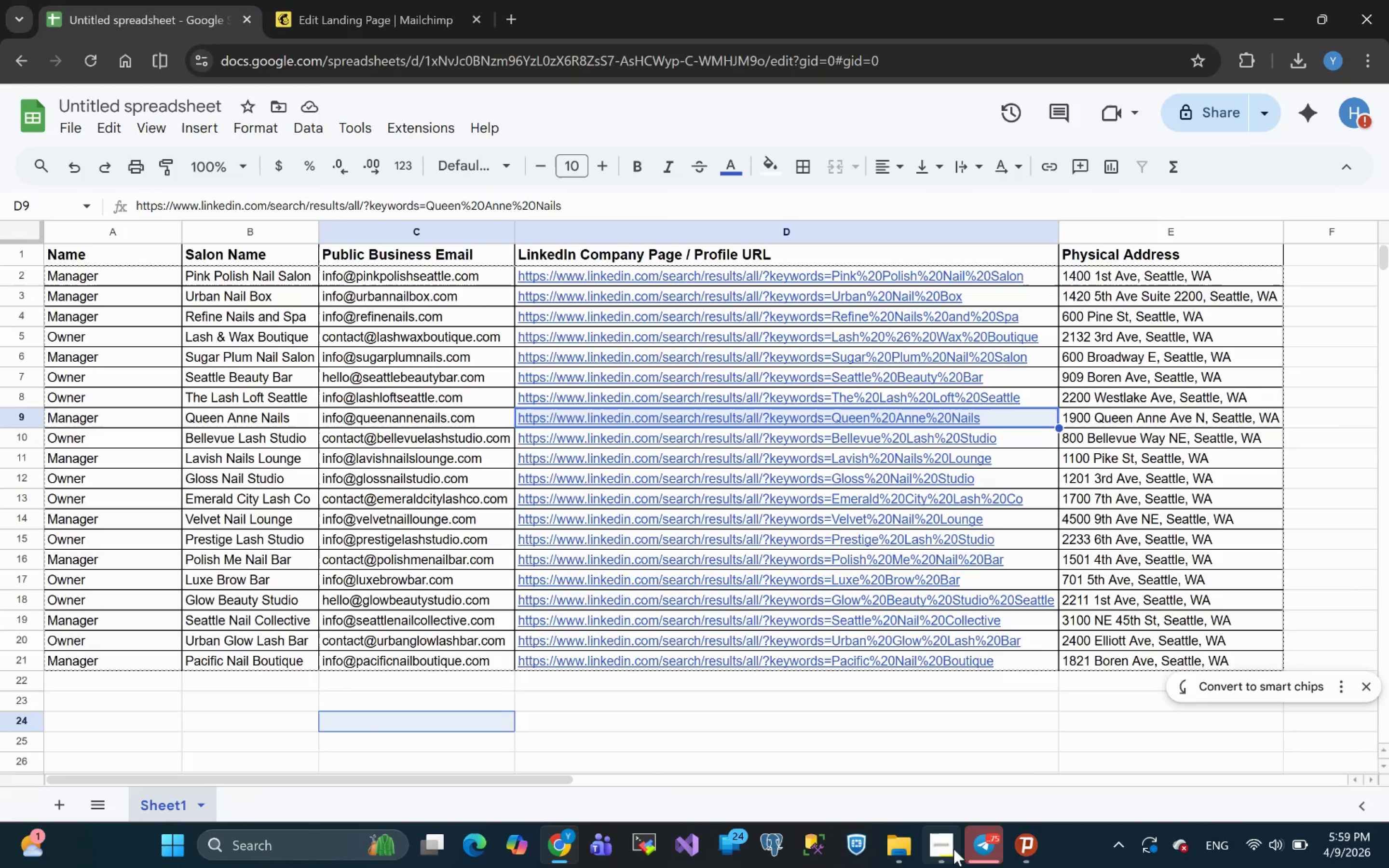 
left_click([937, 845])